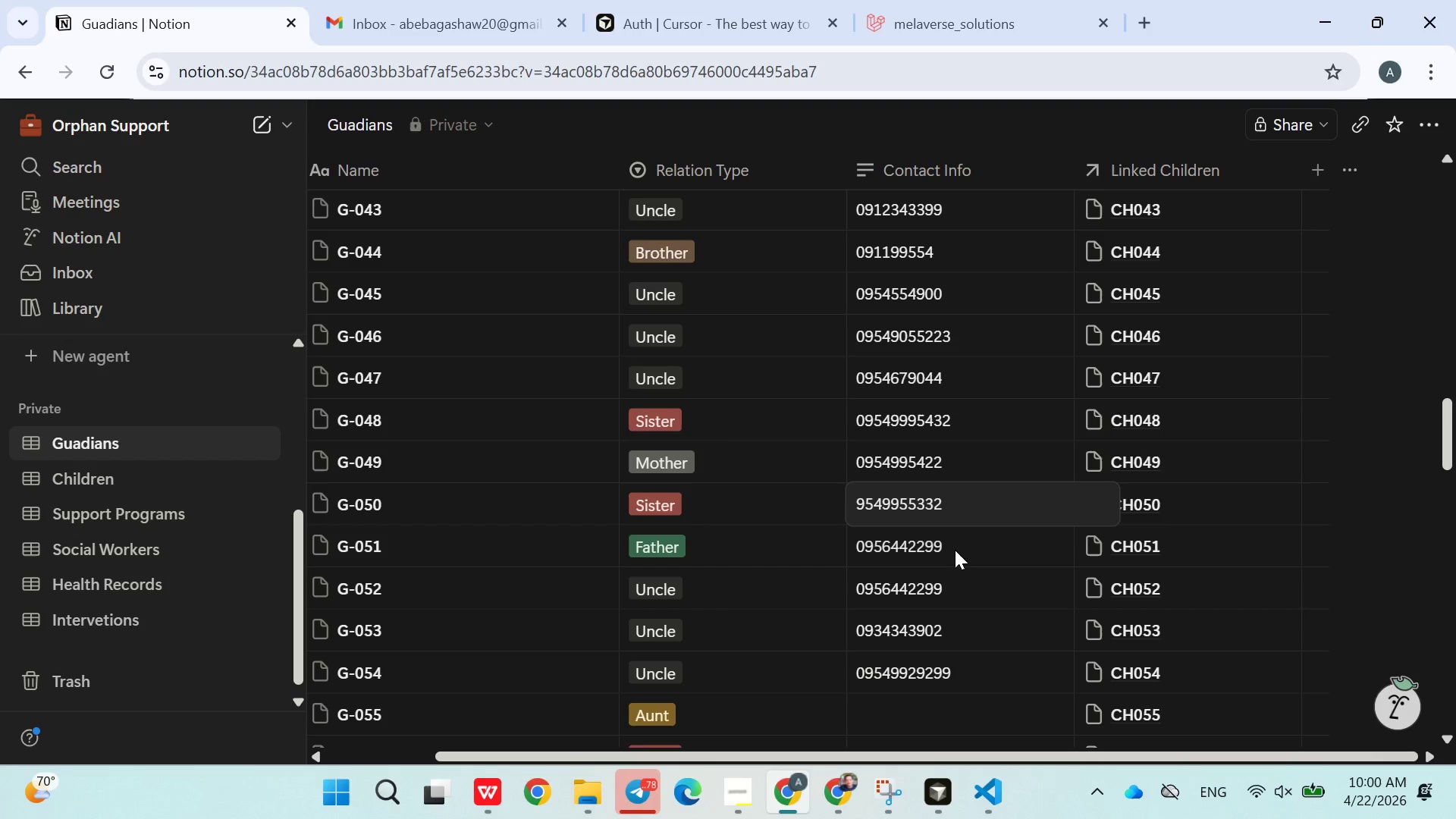 
left_click([954, 591])
 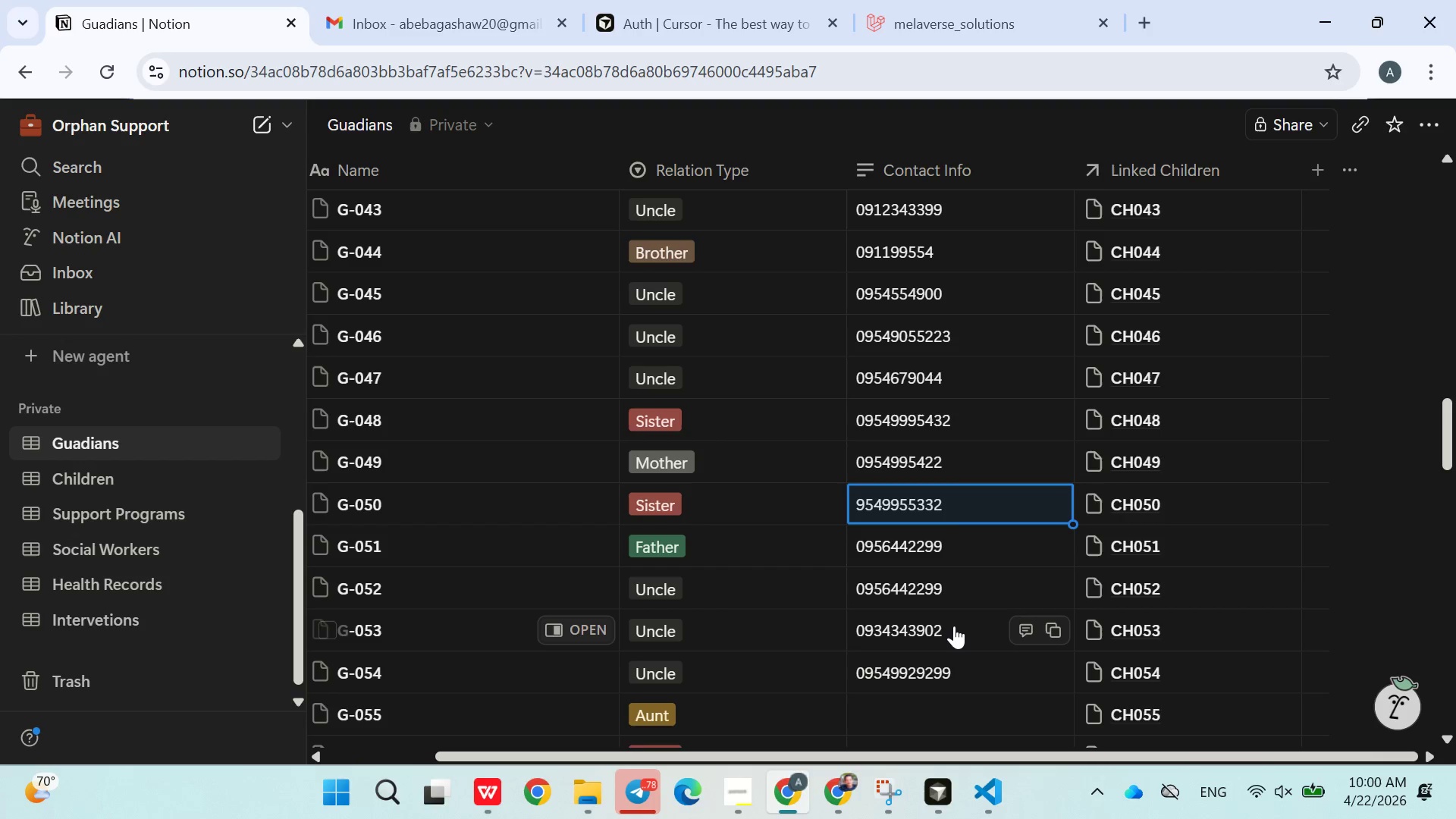 
left_click([954, 626])
 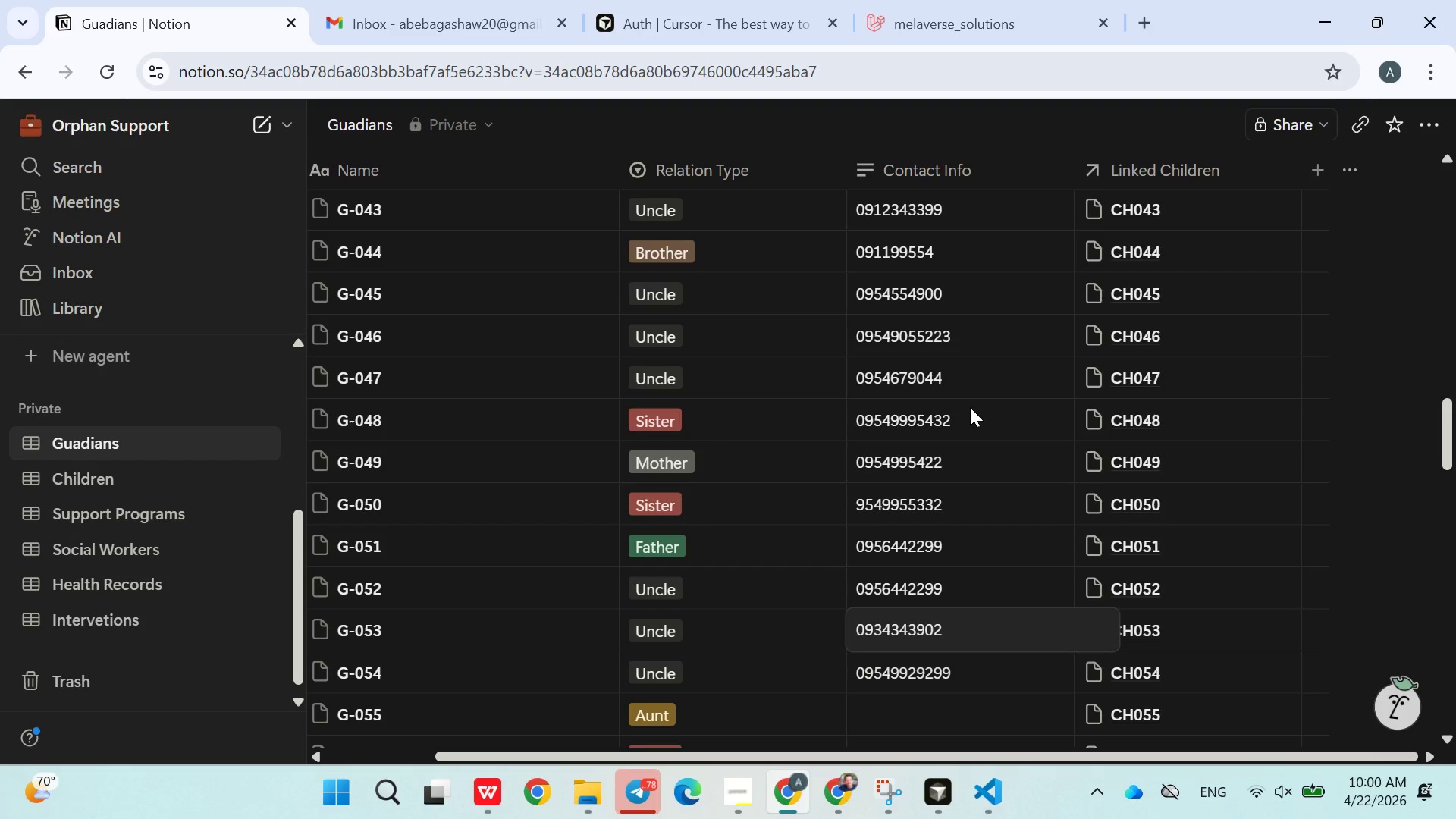 
left_click([967, 417])
 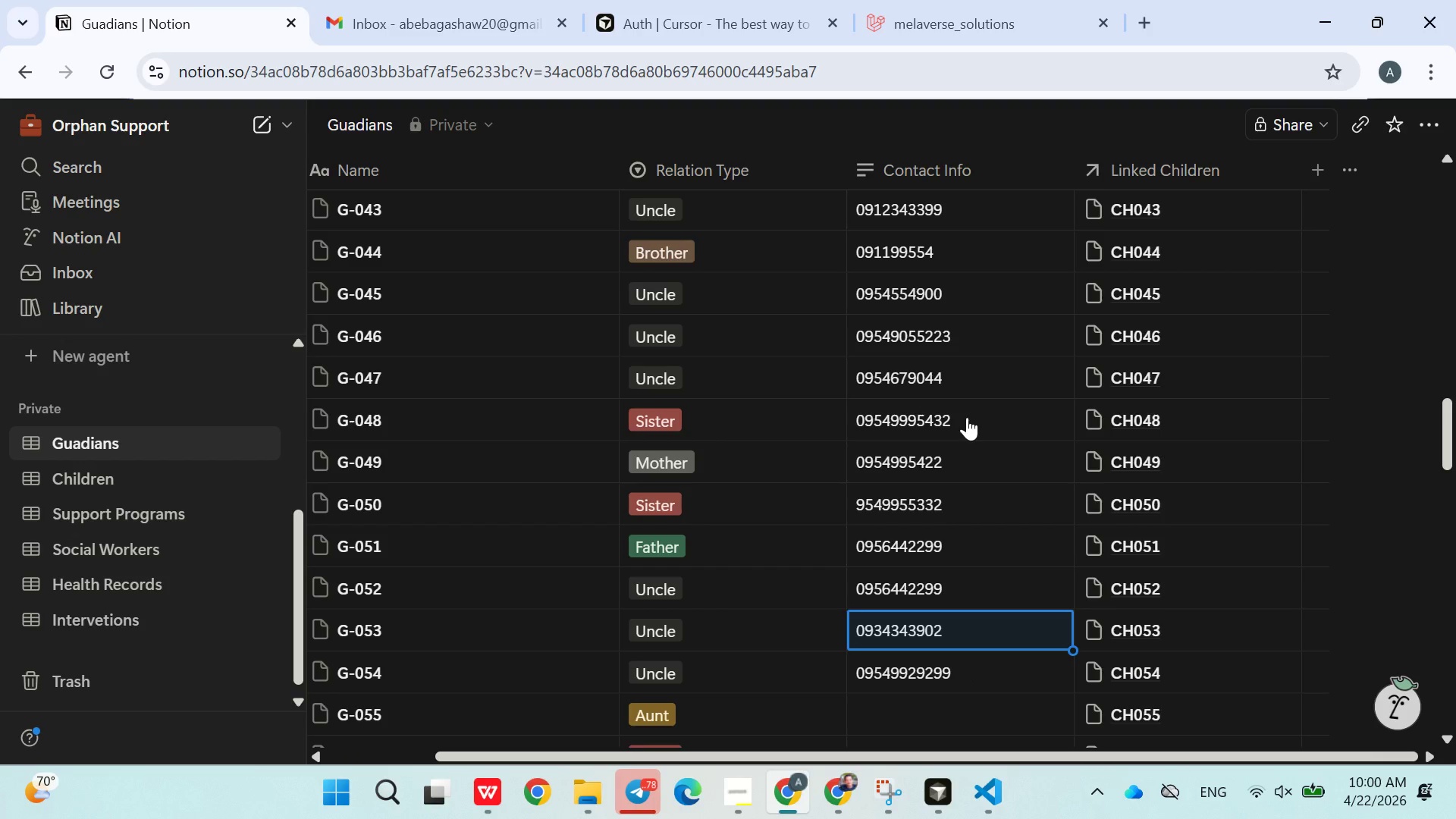 
left_click([967, 417])
 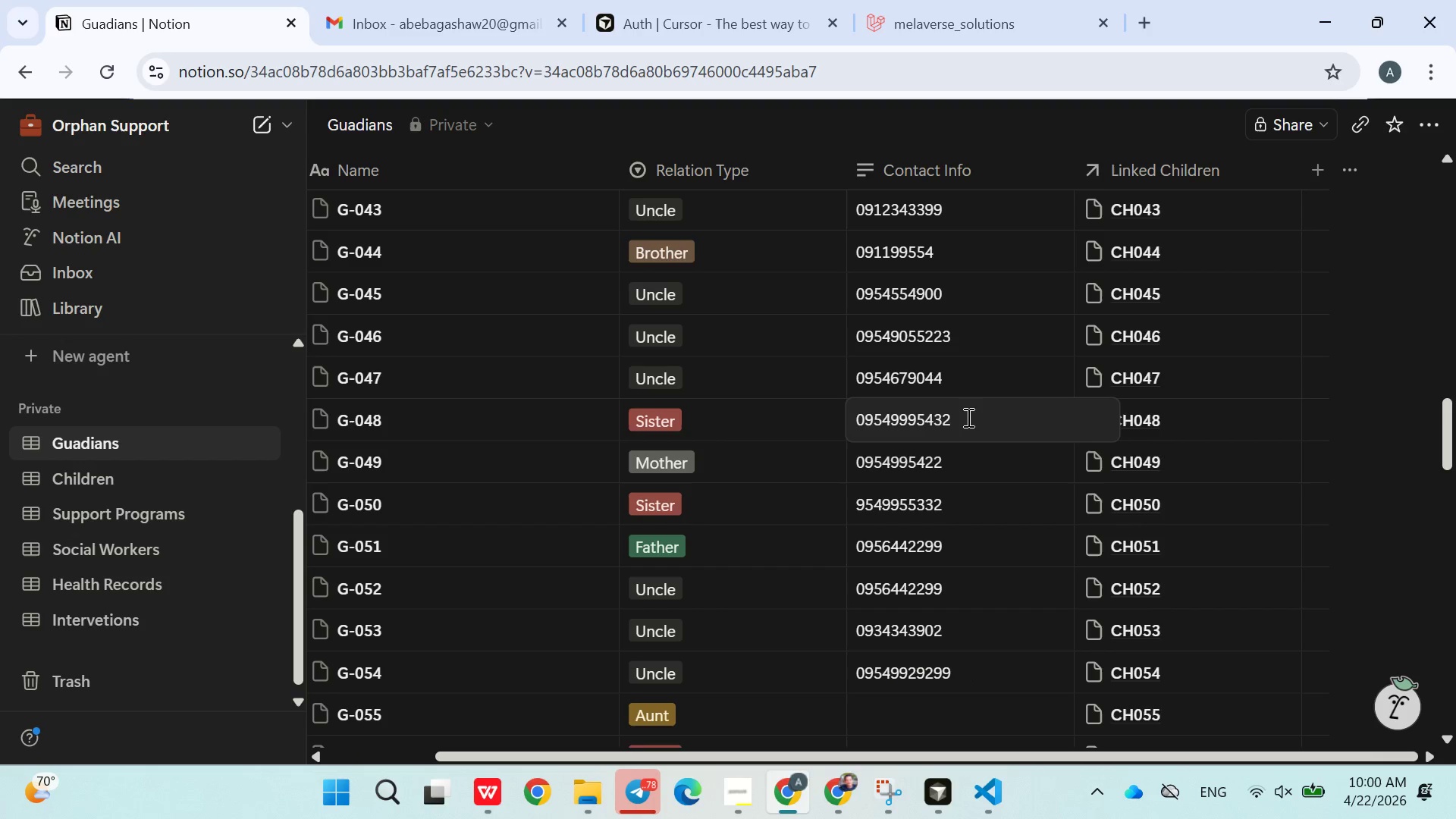 
key(ArrowLeft)
 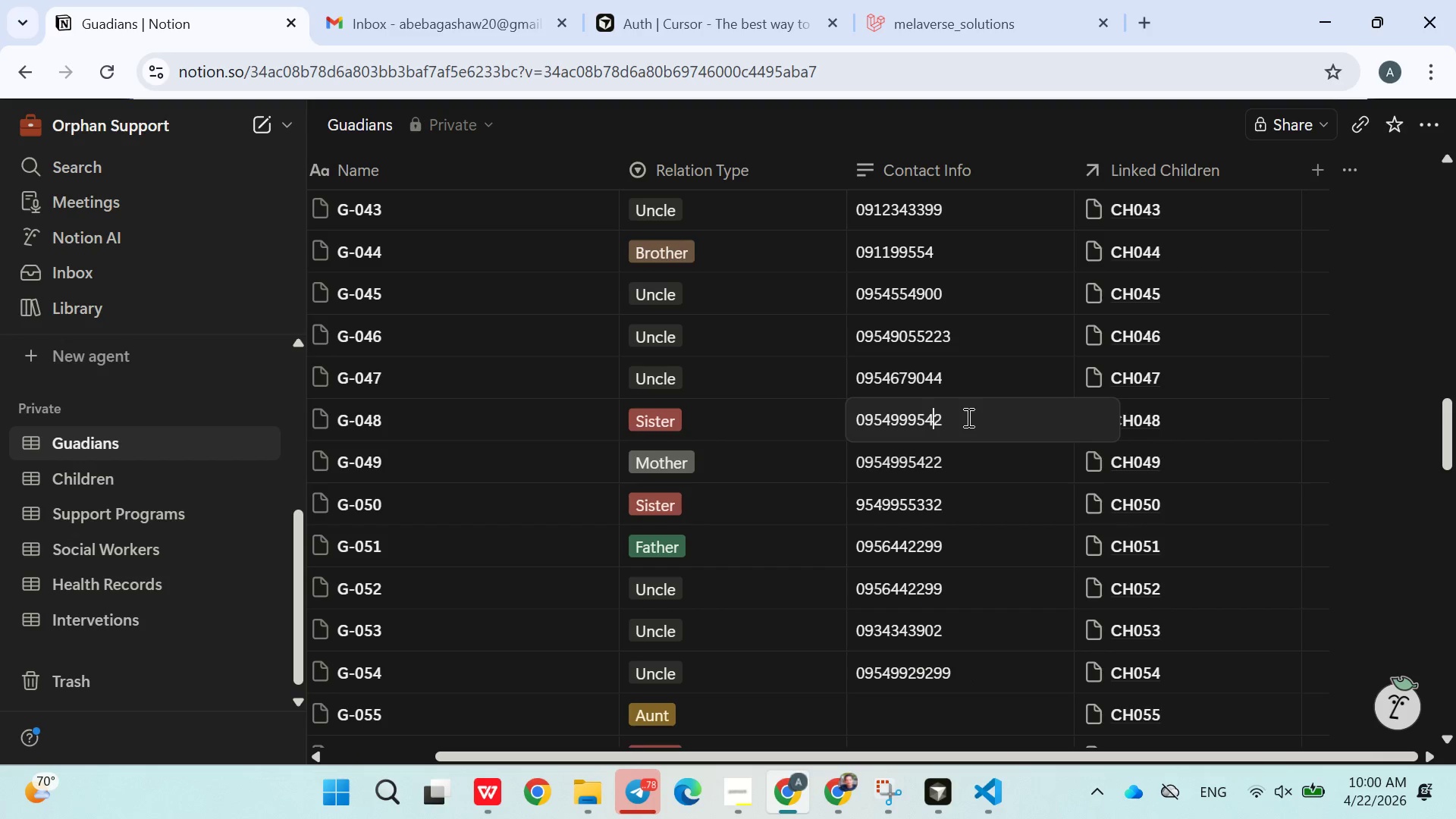 
key(Backspace)
 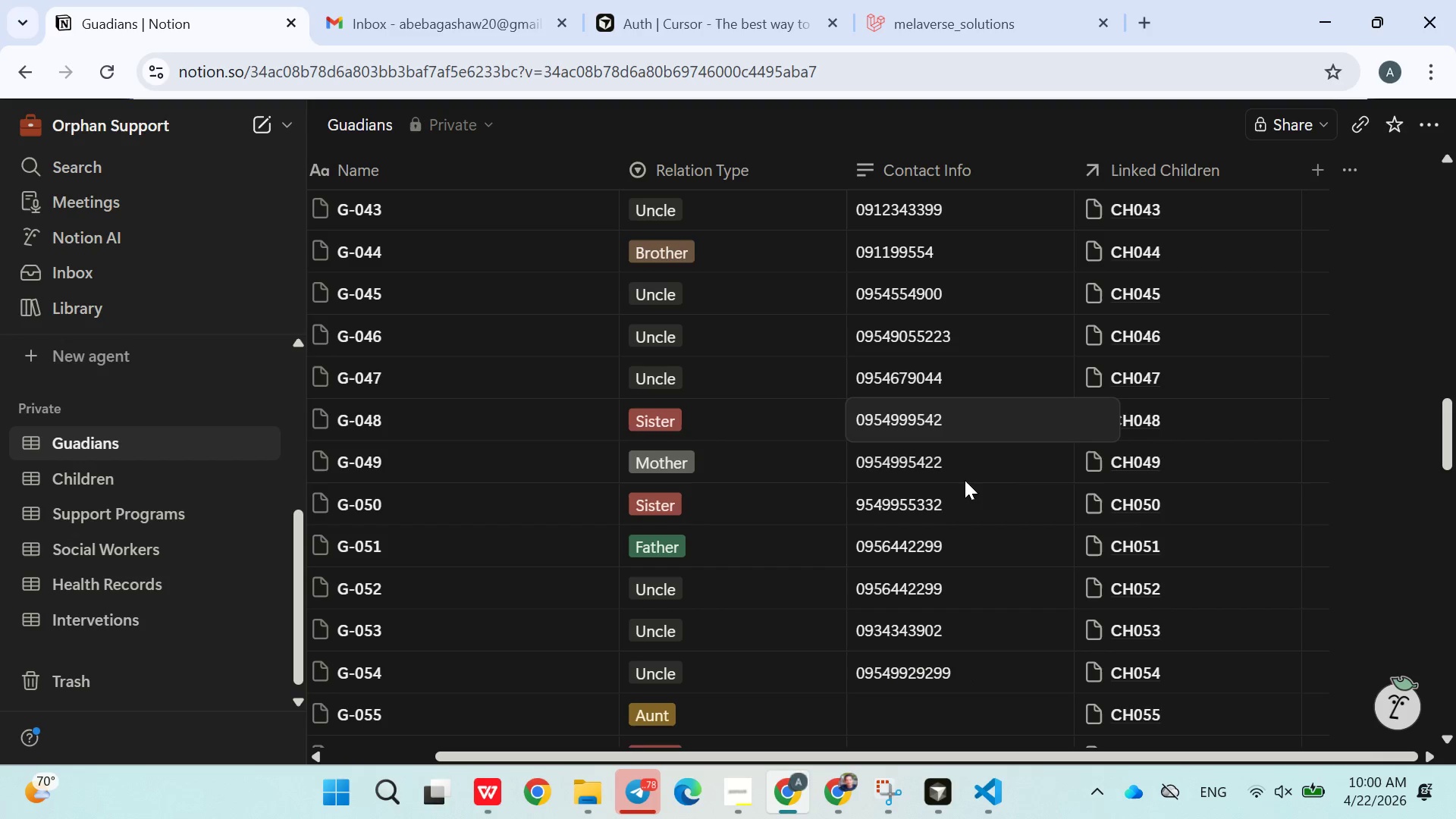 
left_click([965, 483])
 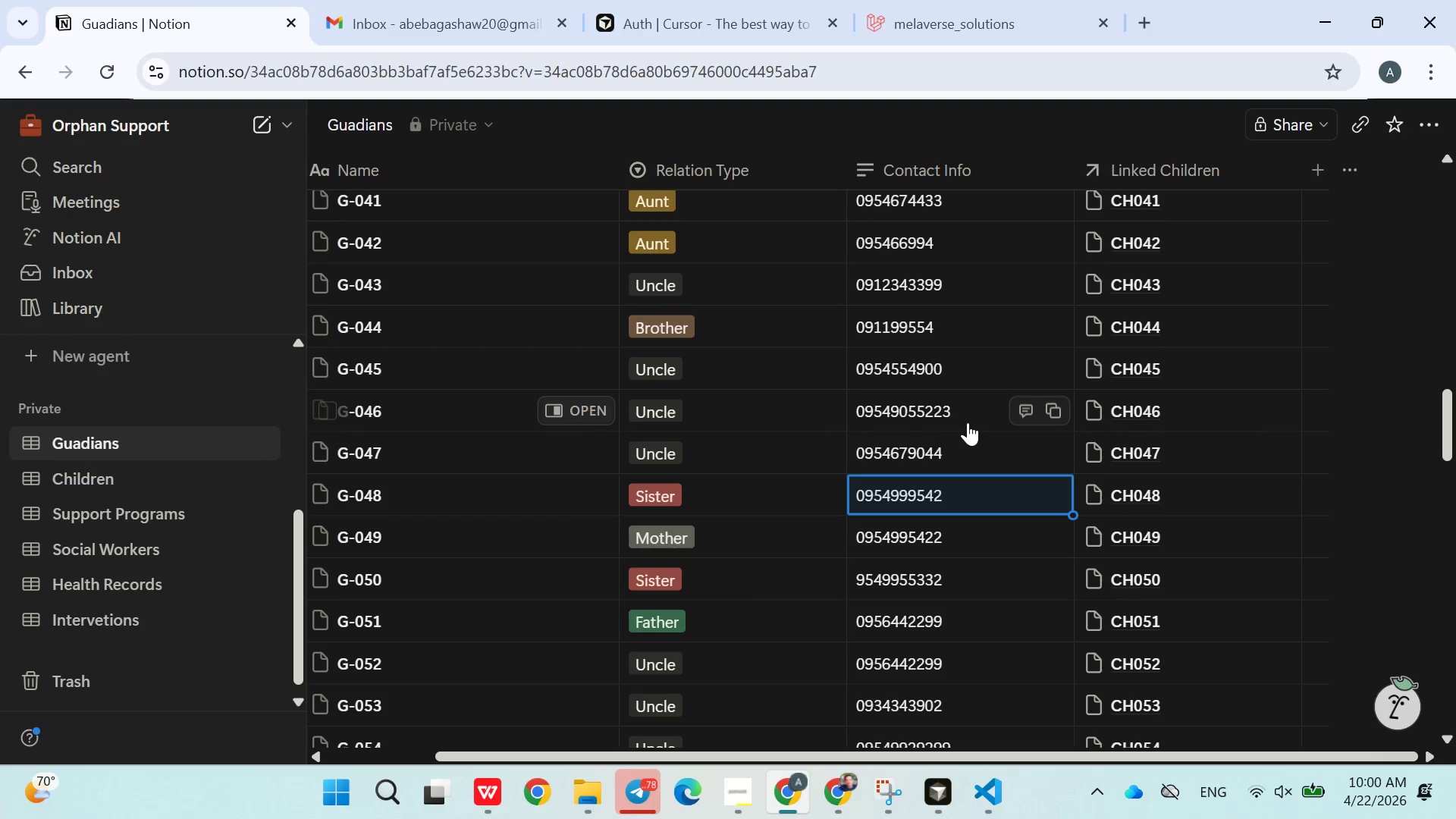 
left_click([967, 413])
 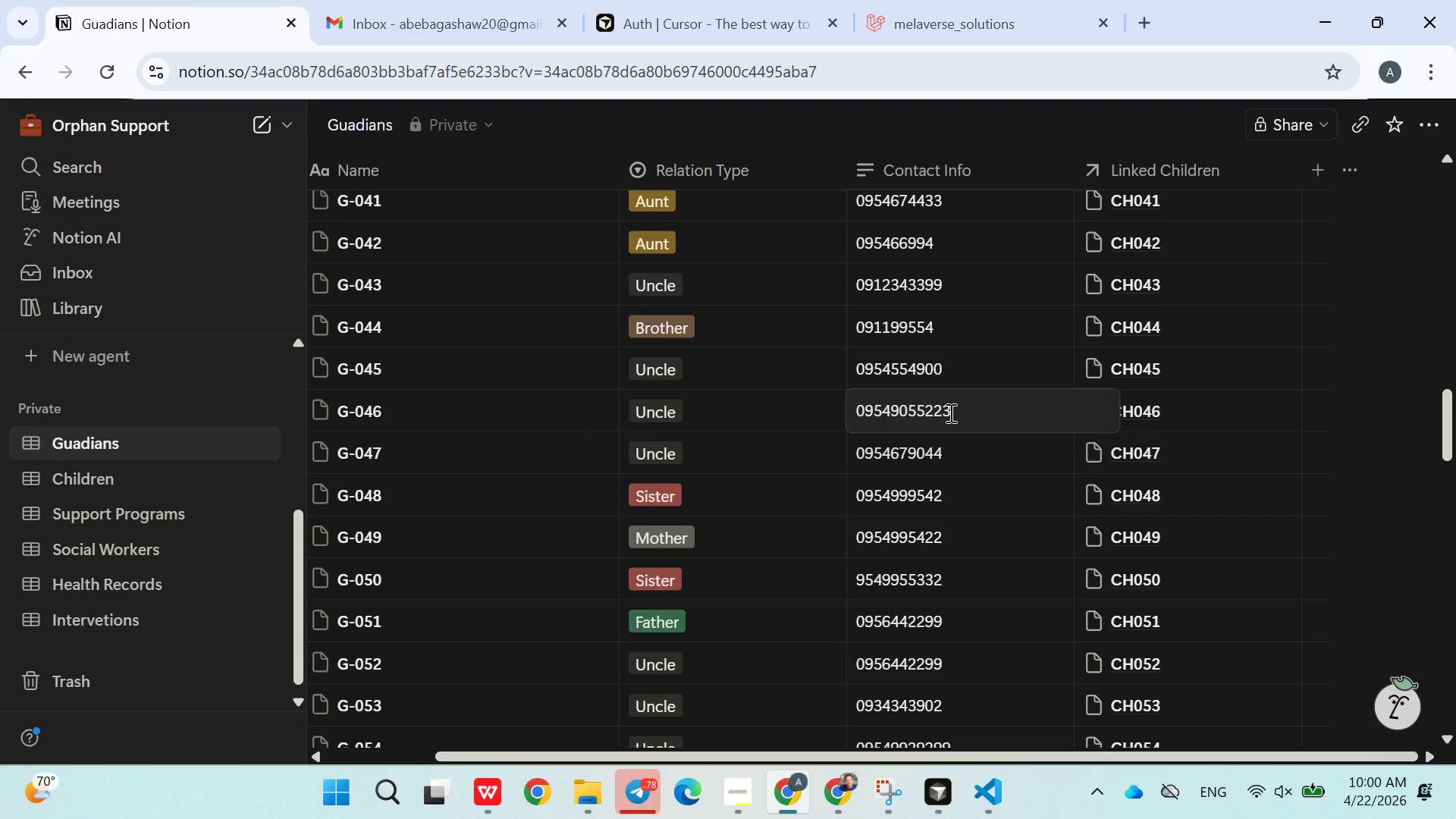 
left_click([943, 413])
 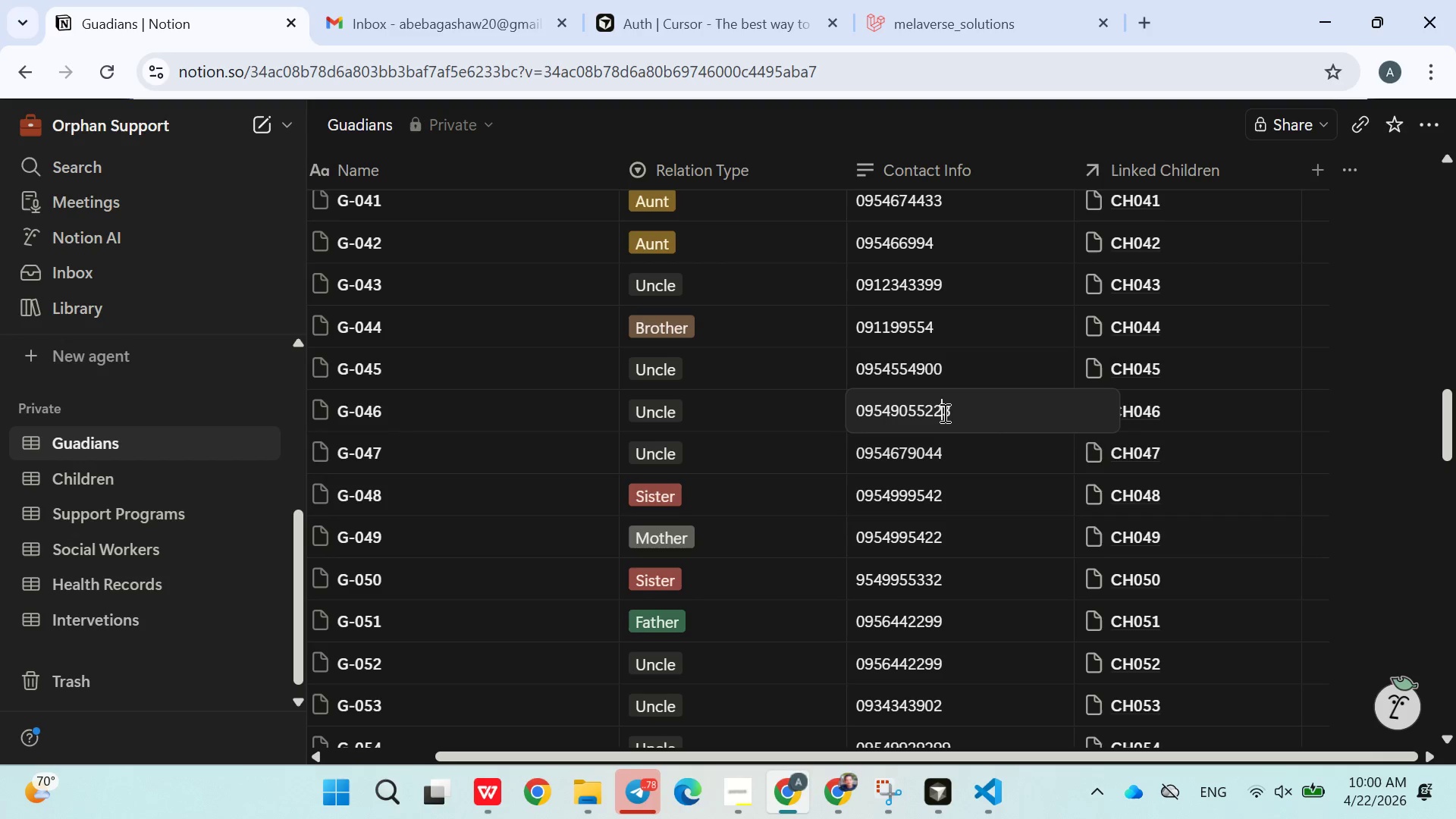 
key(Backspace)
 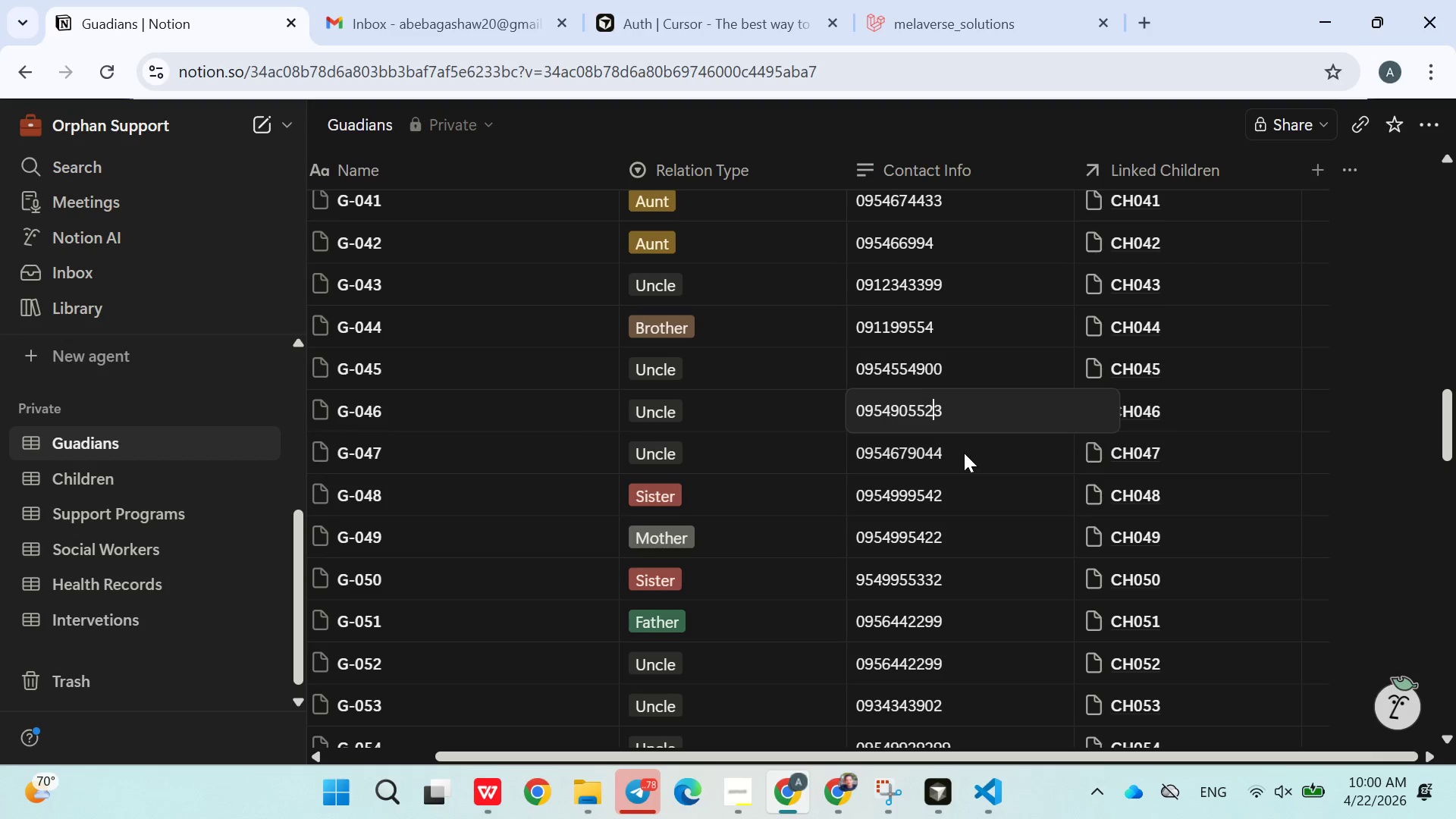 
left_click([965, 457])
 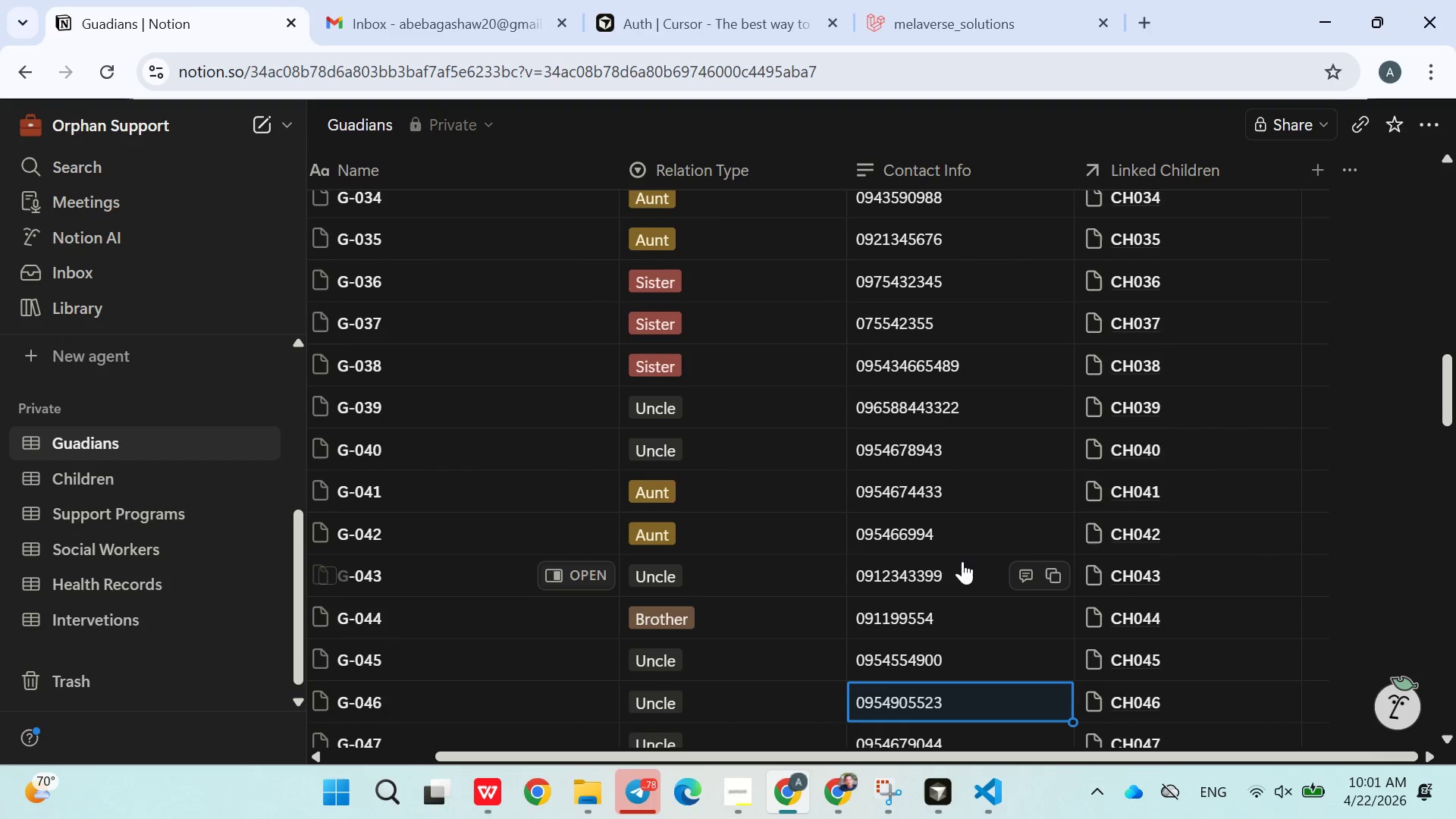 
double_click([950, 579])
 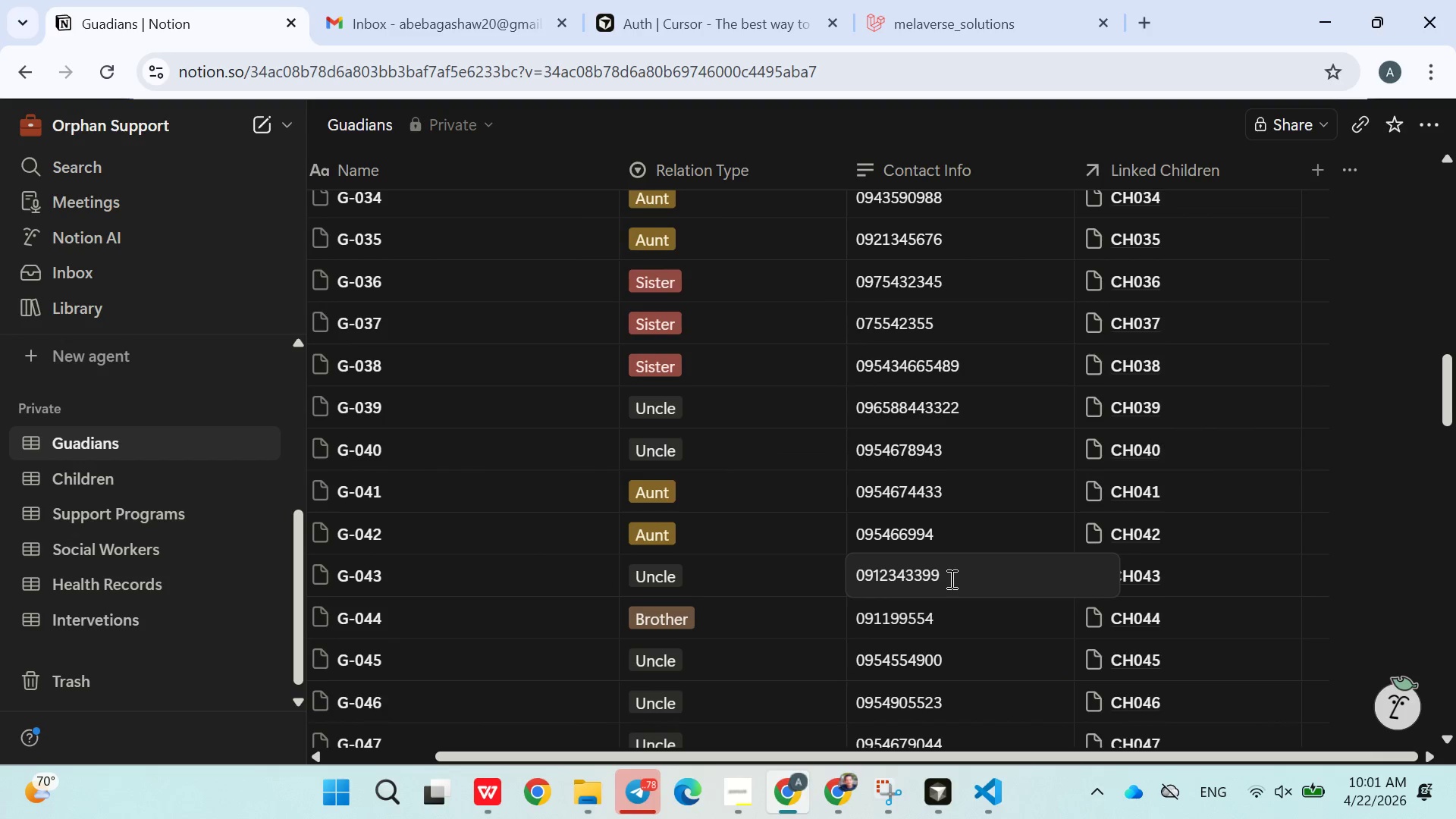 
key(Backspace)
 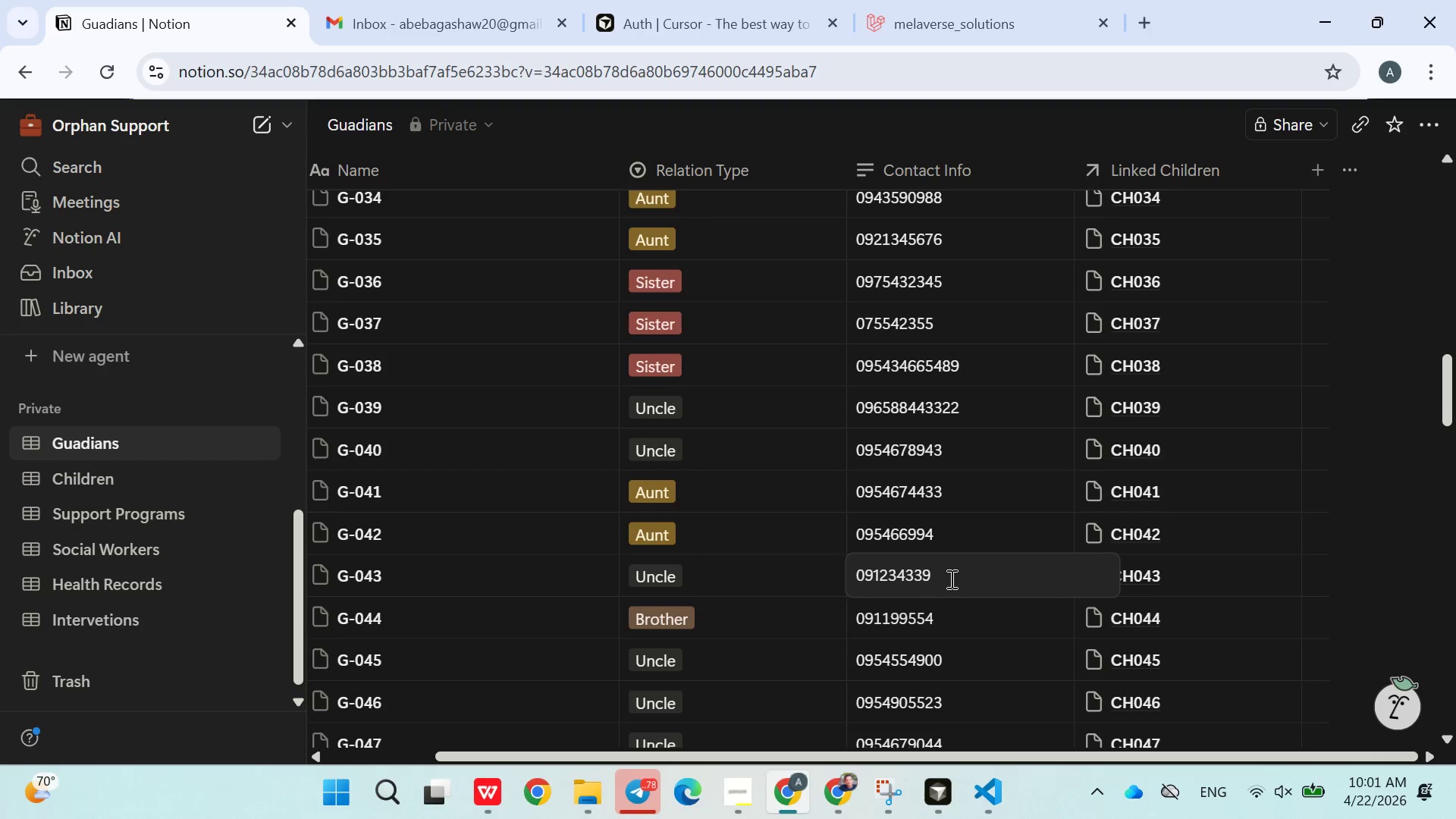 
key(0)
 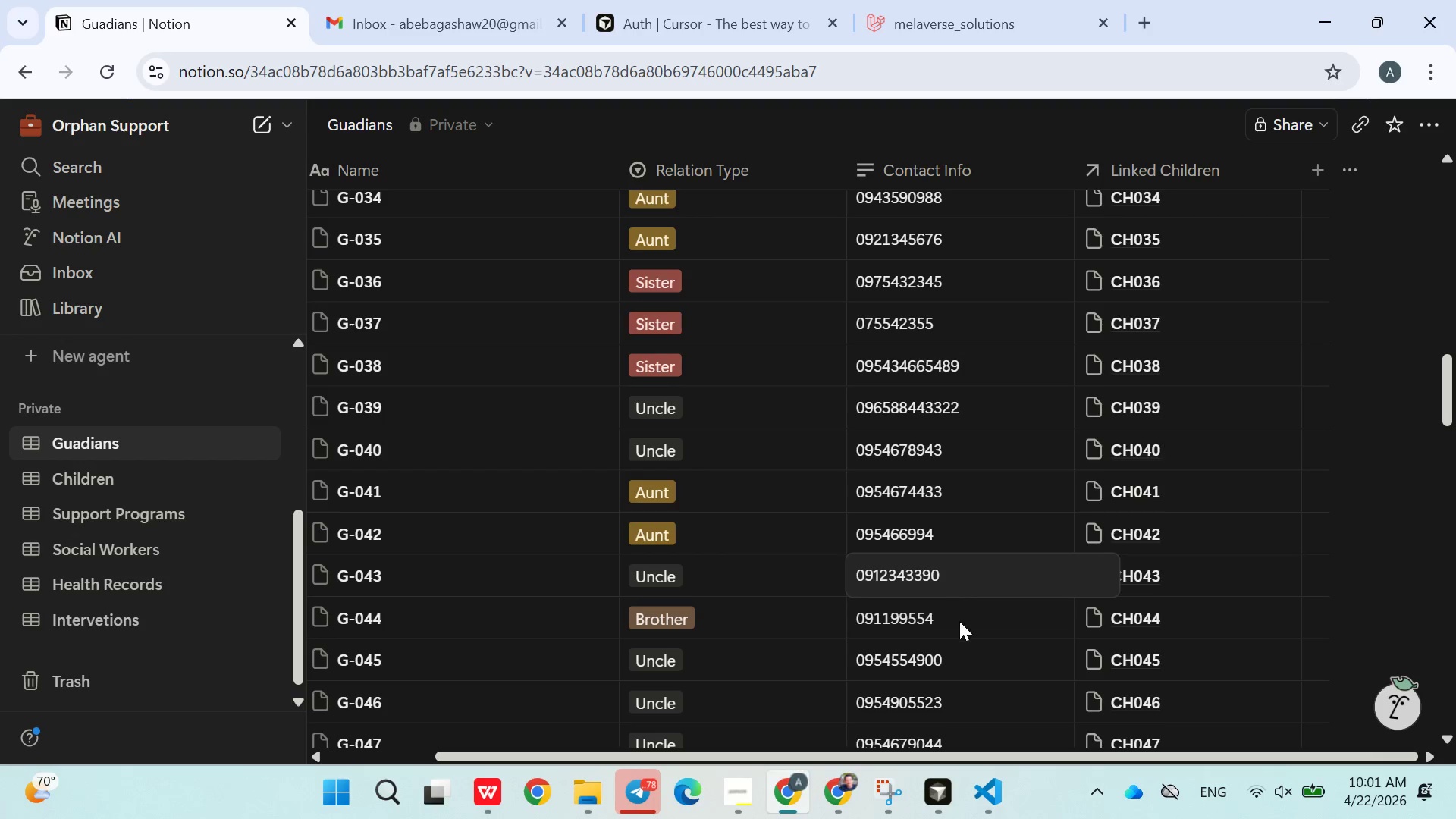 
double_click([959, 621])
 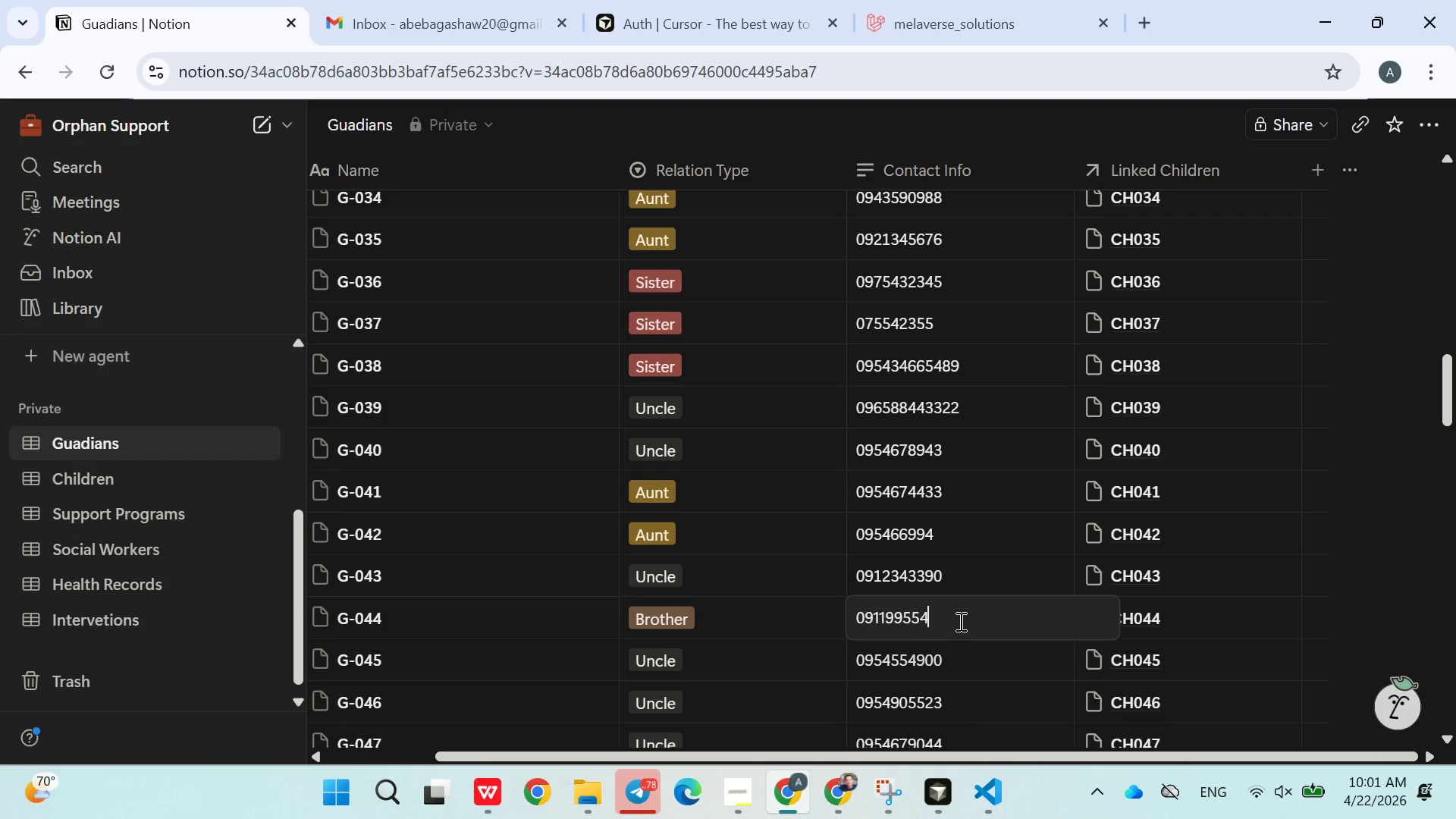 
key(0)
 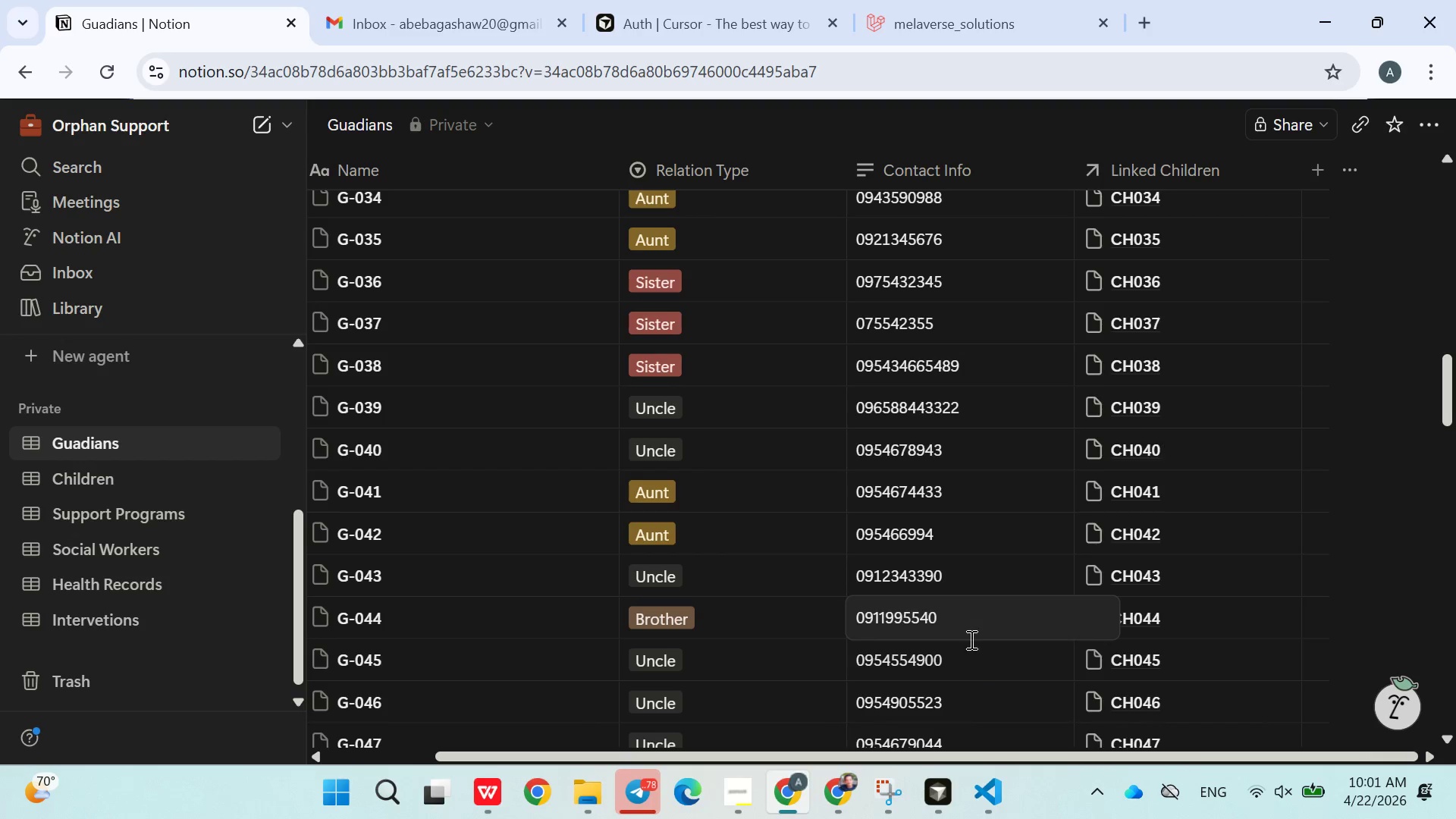 
left_click([974, 666])
 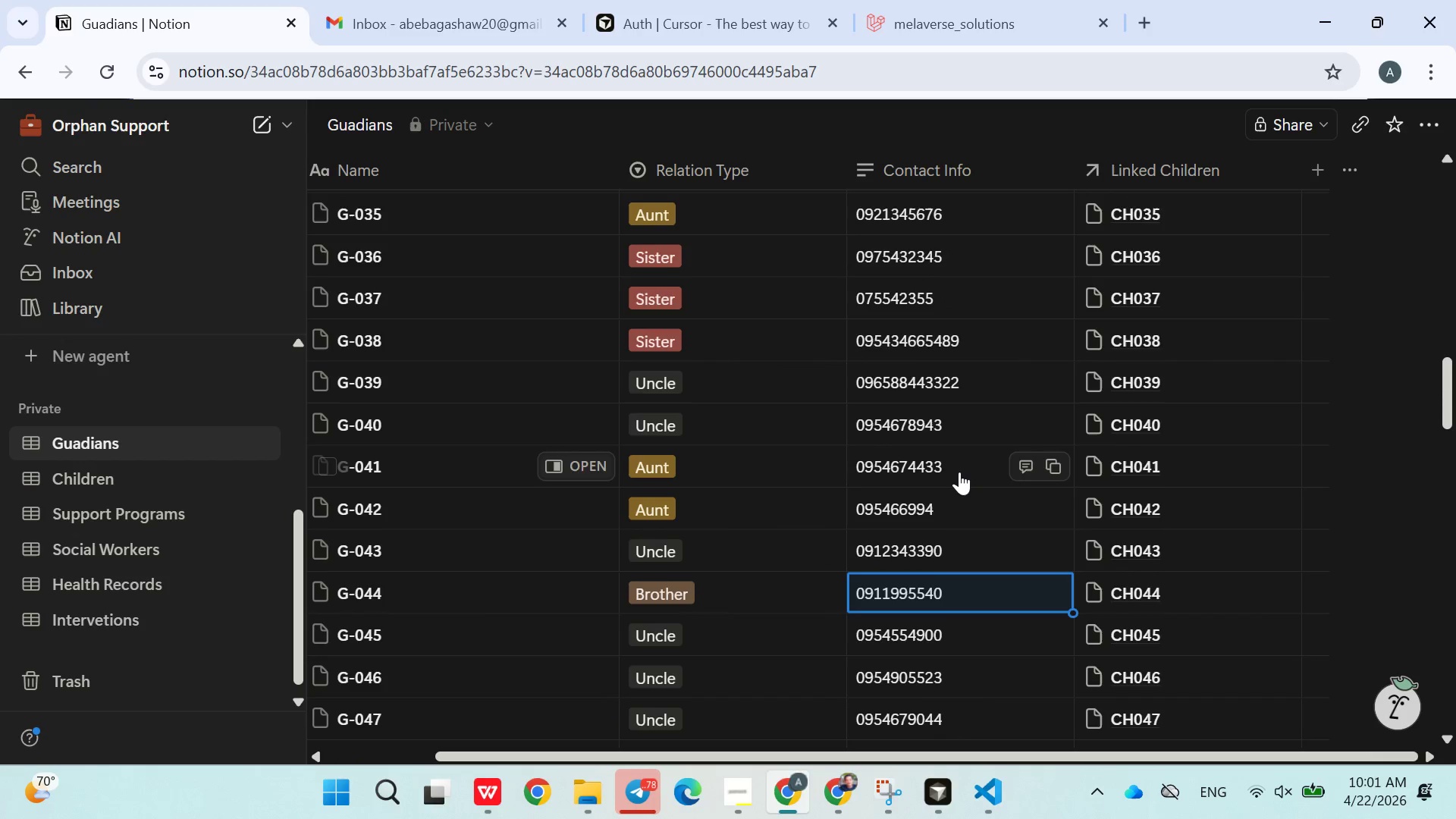 
wait(5.16)
 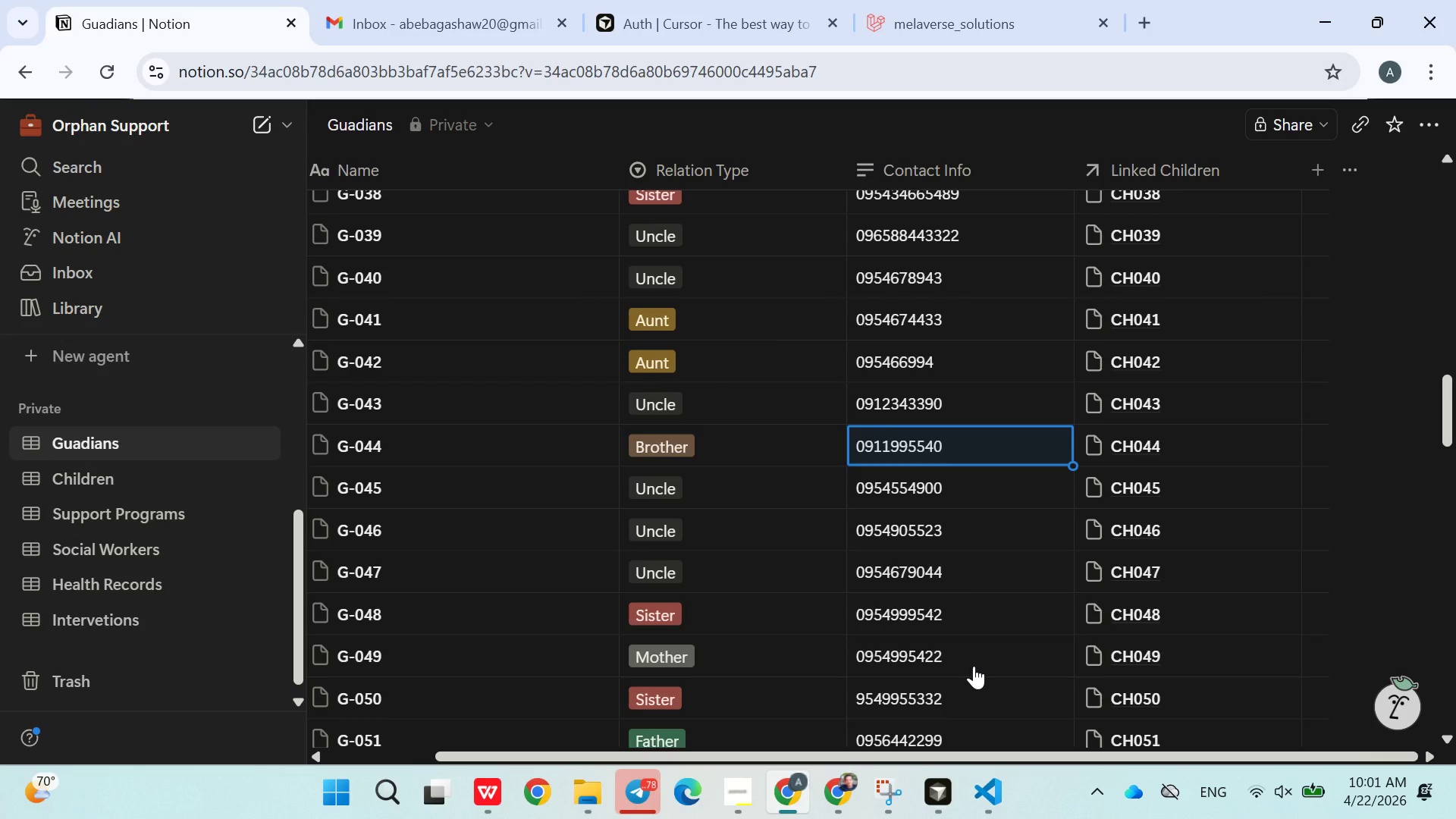 
double_click([980, 465])
 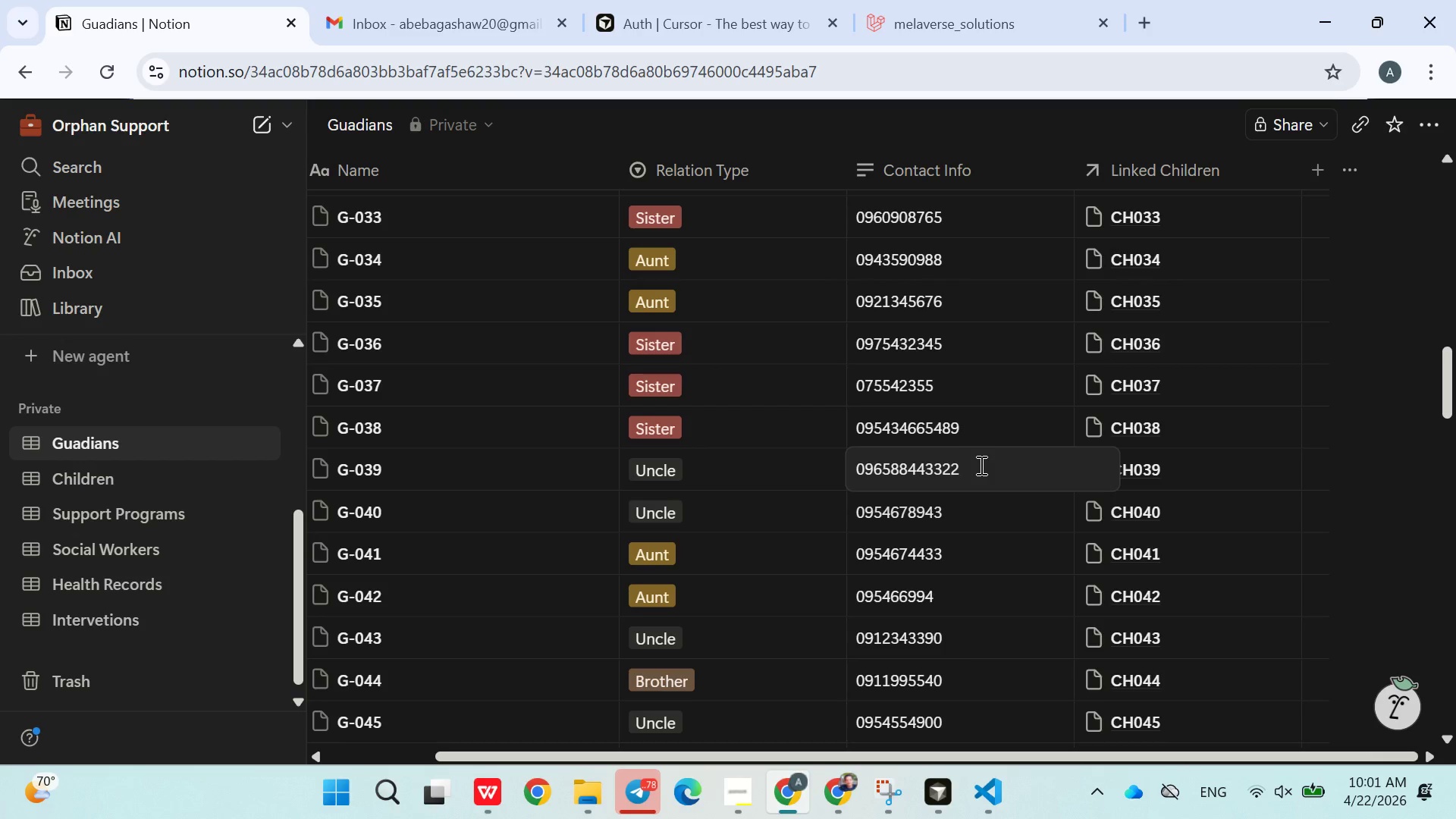 
key(Backspace)
 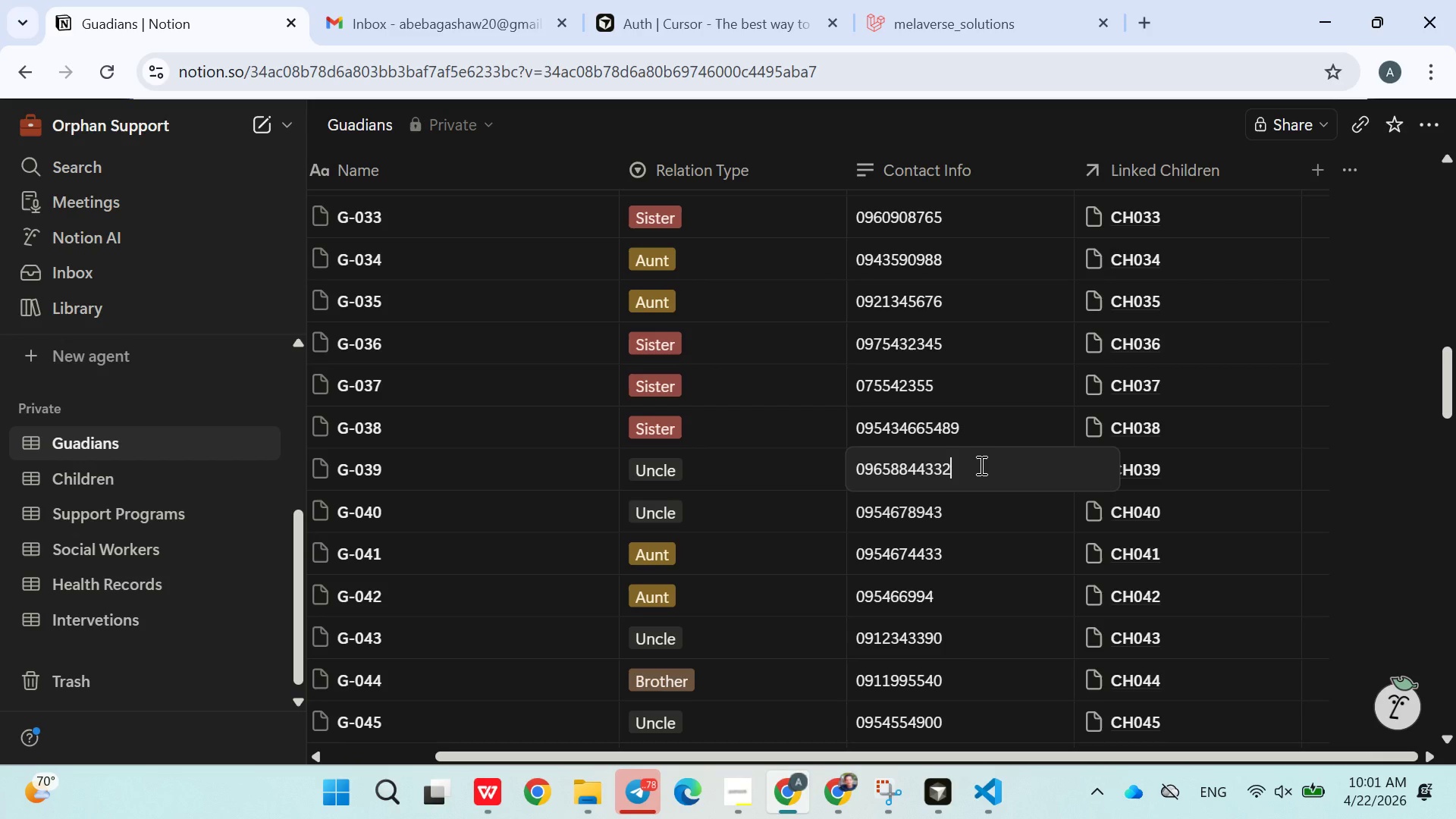 
key(Backspace)
 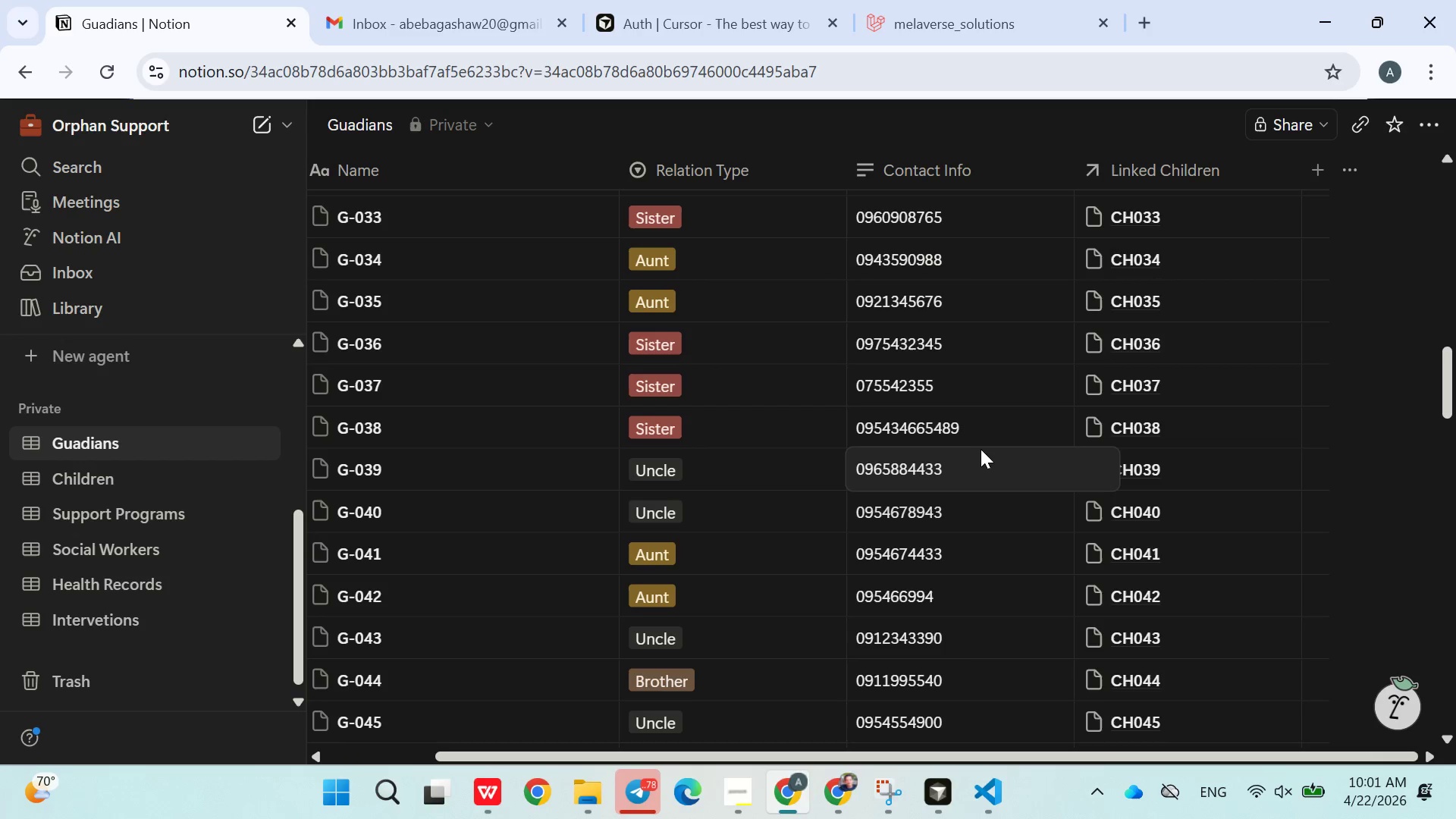 
double_click([977, 438])
 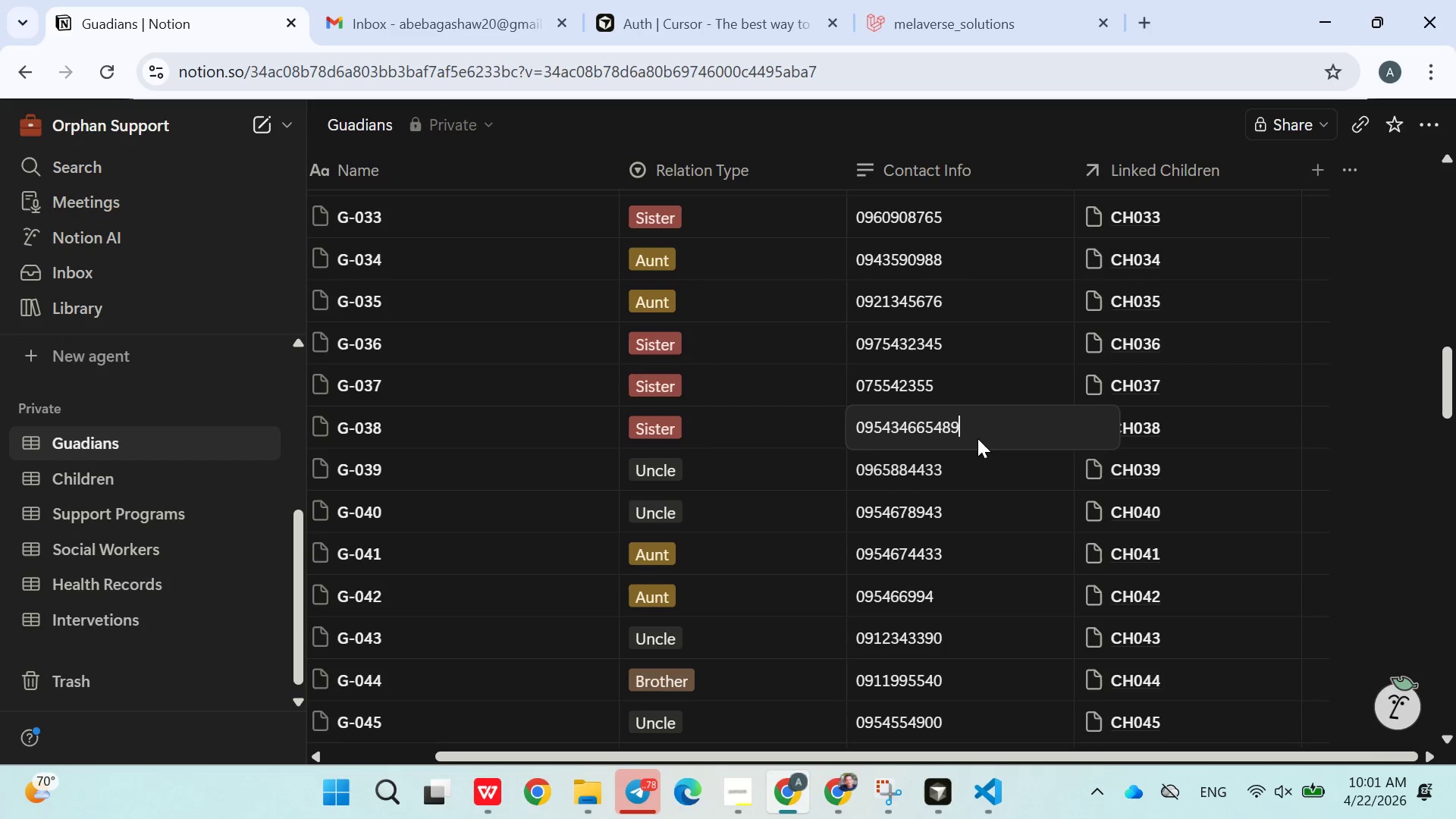 
key(Backspace)
 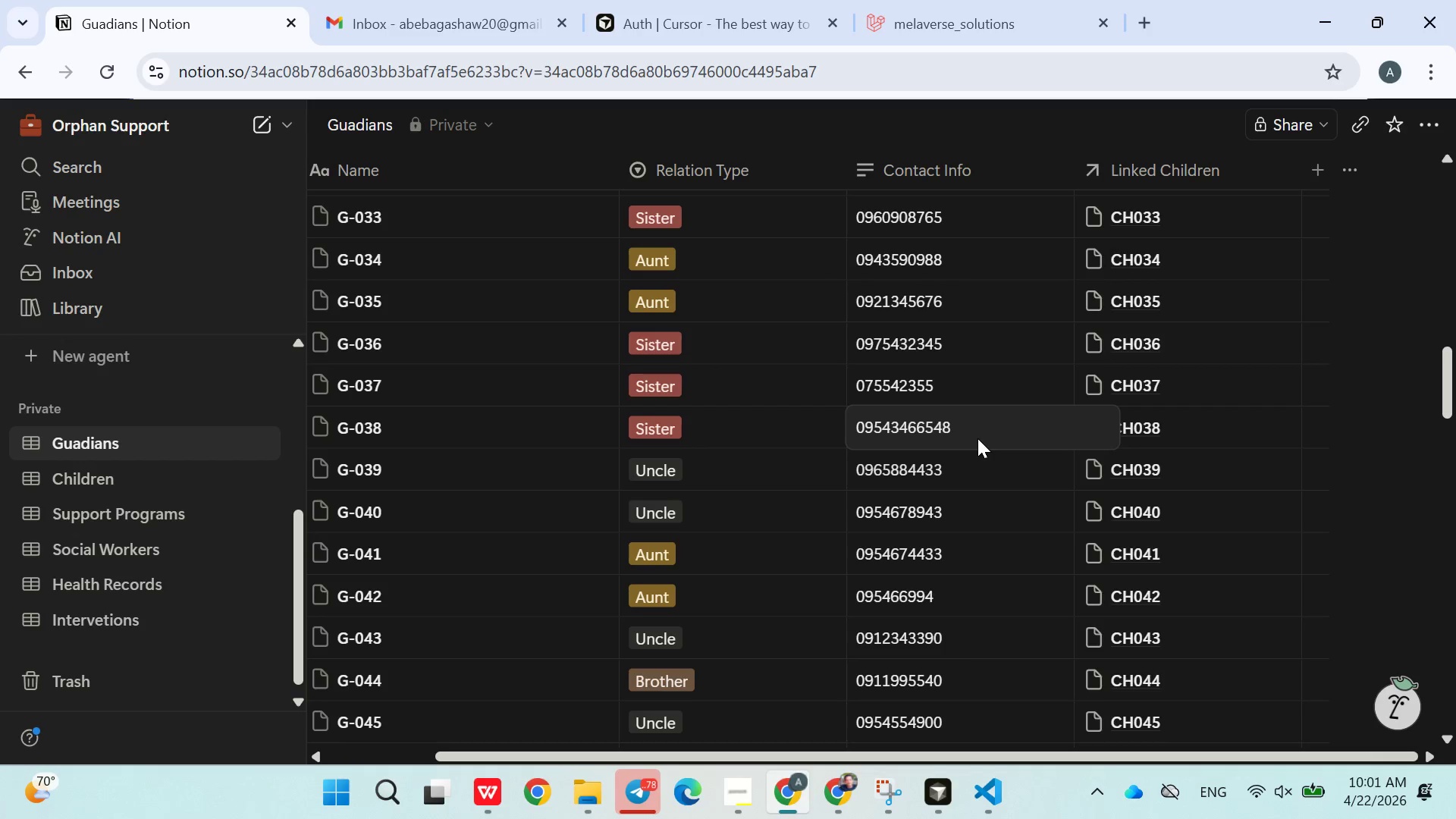 
key(Backspace)
 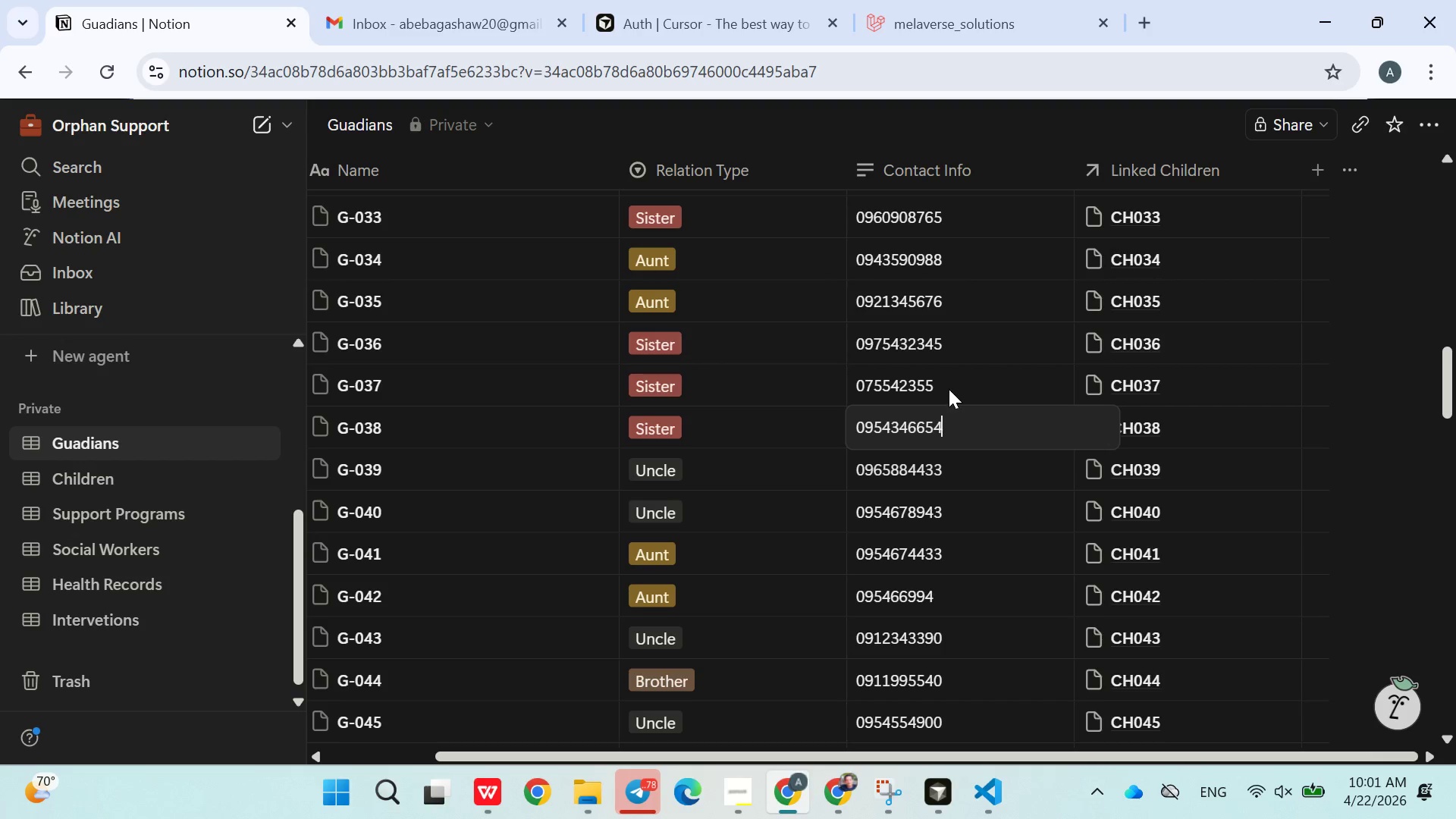 
left_click([968, 356])
 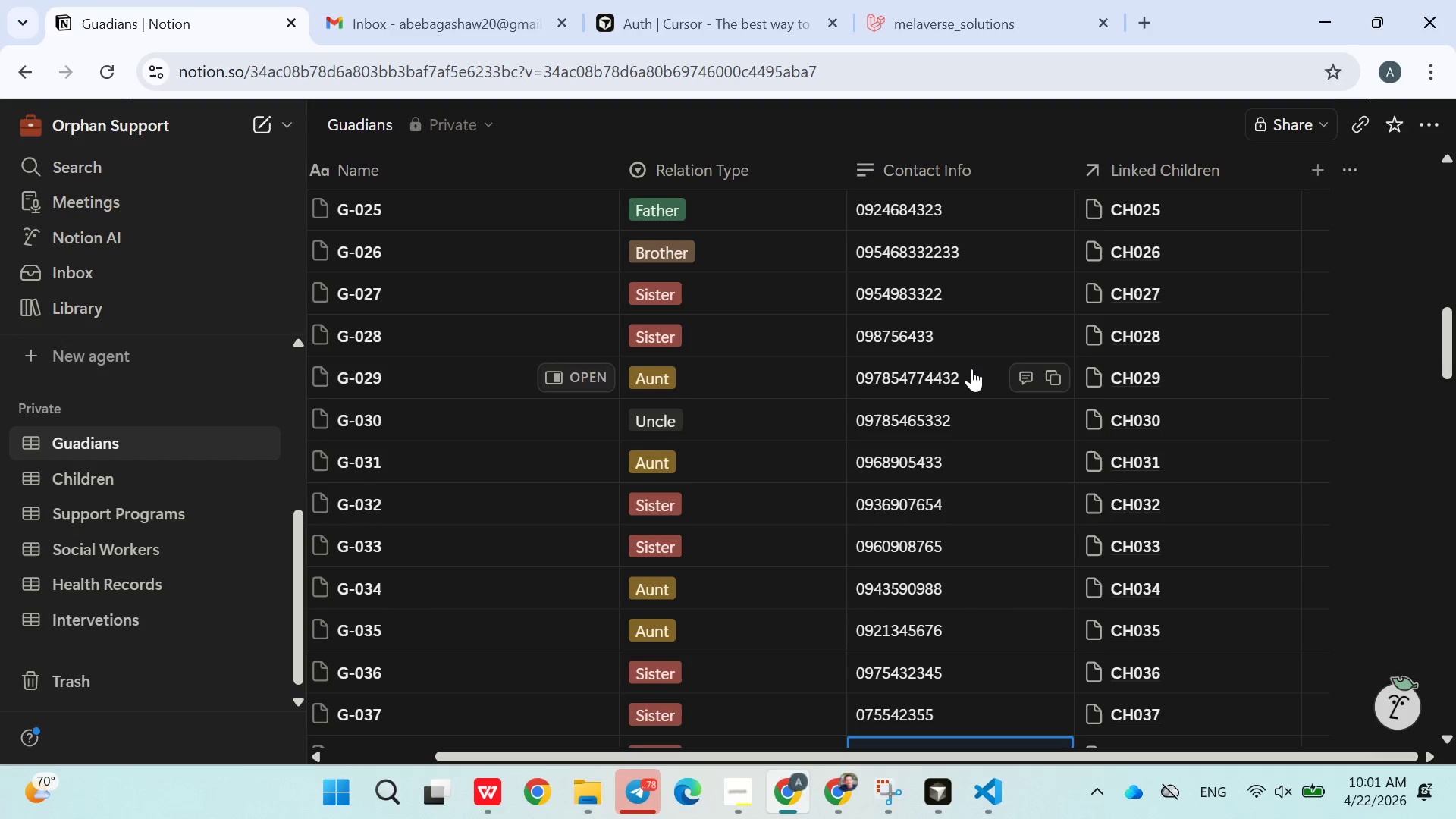 
double_click([973, 381])
 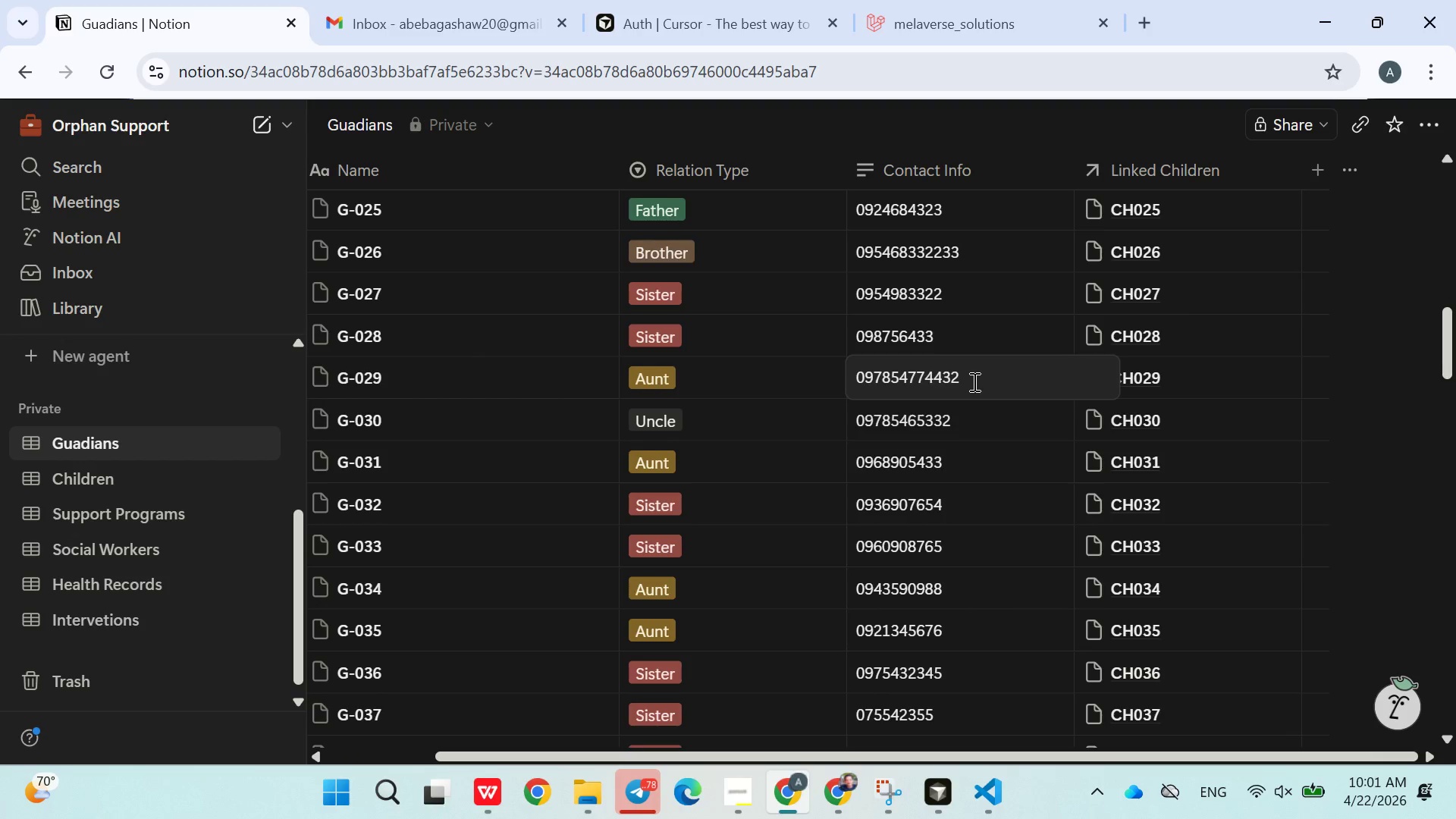 
key(Backspace)
 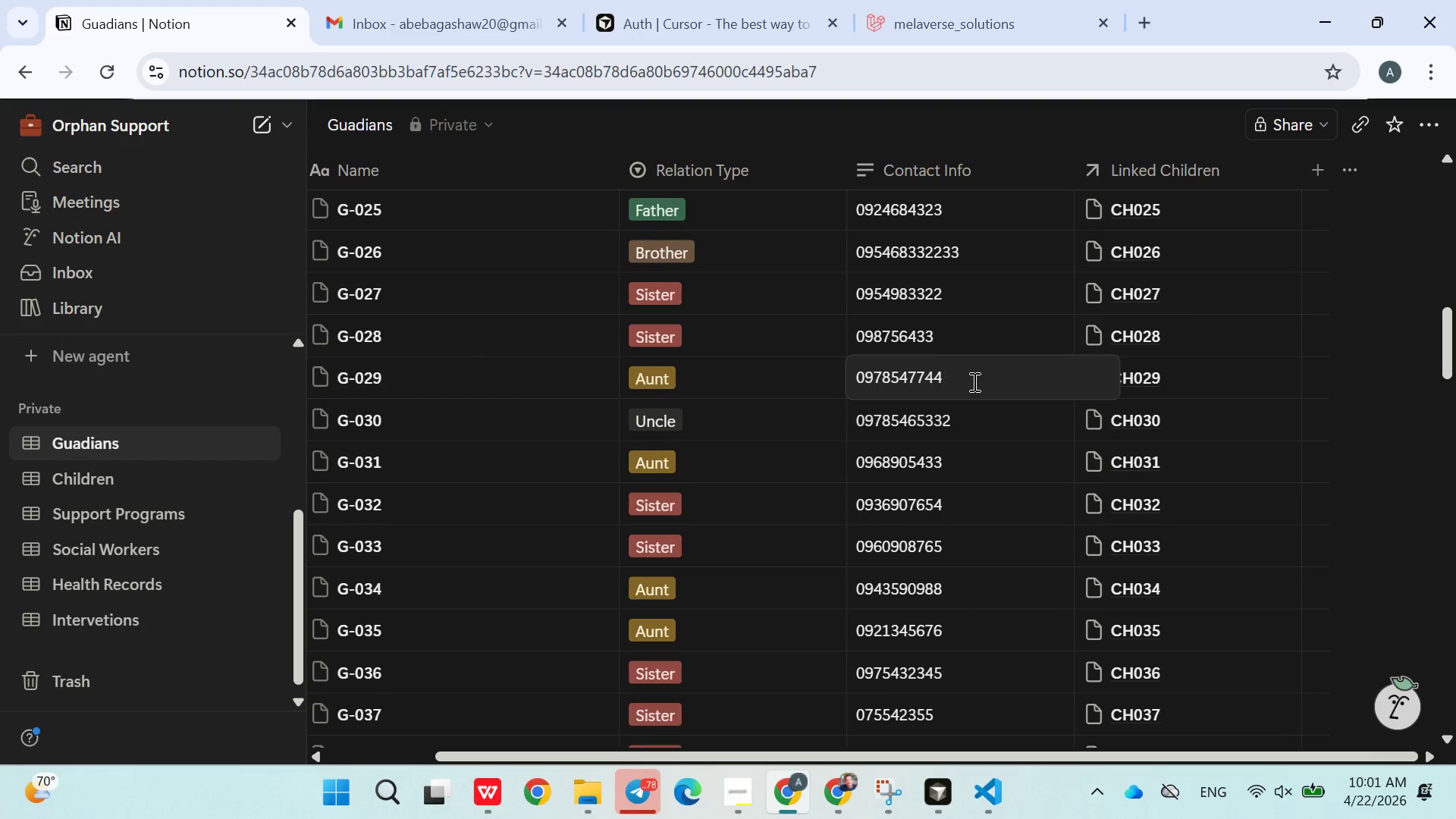 
key(Backspace)
 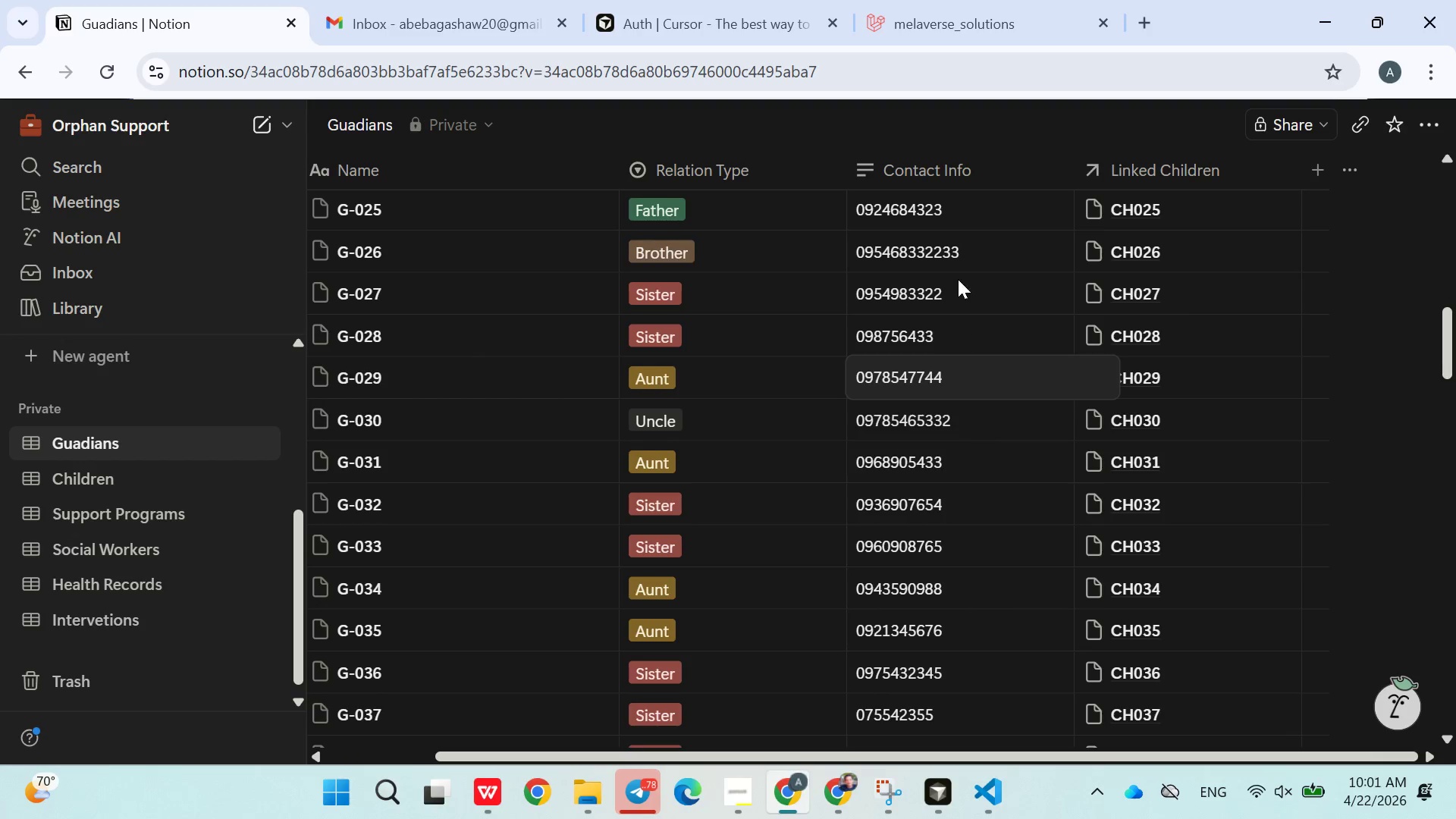 
left_click([957, 258])
 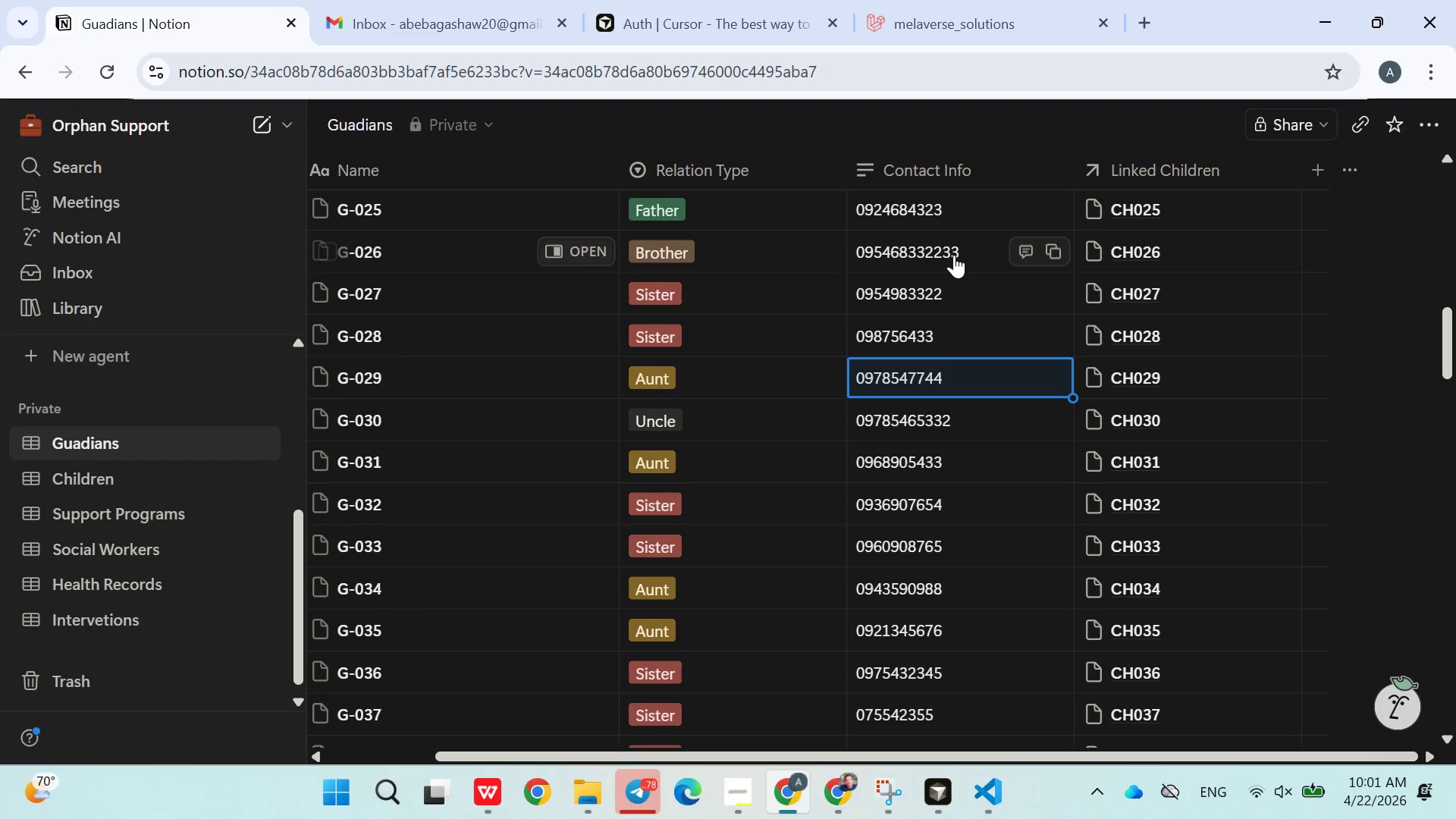 
double_click([954, 255])
 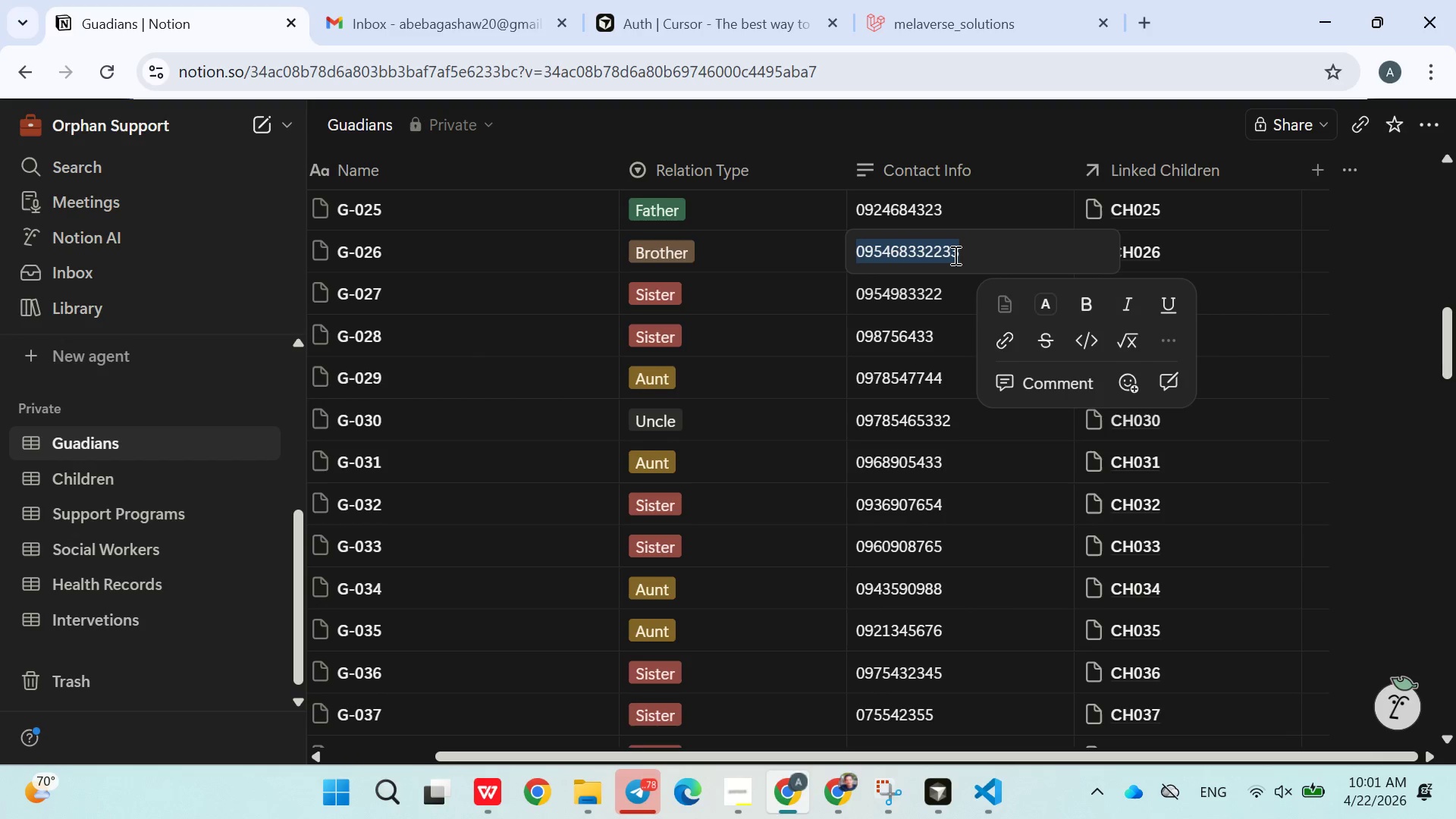 
key(ArrowRight)
 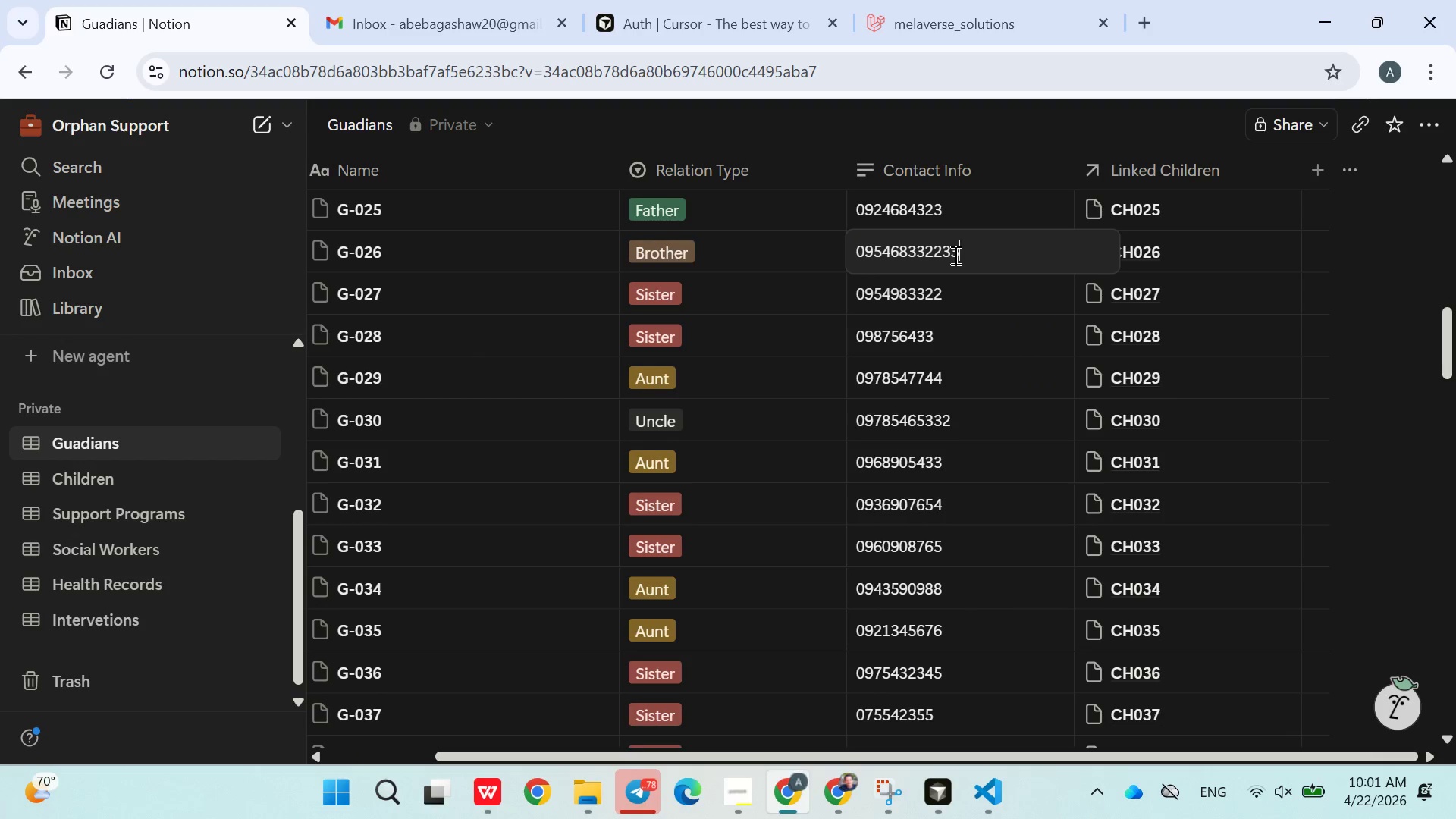 
key(ArrowLeft)
 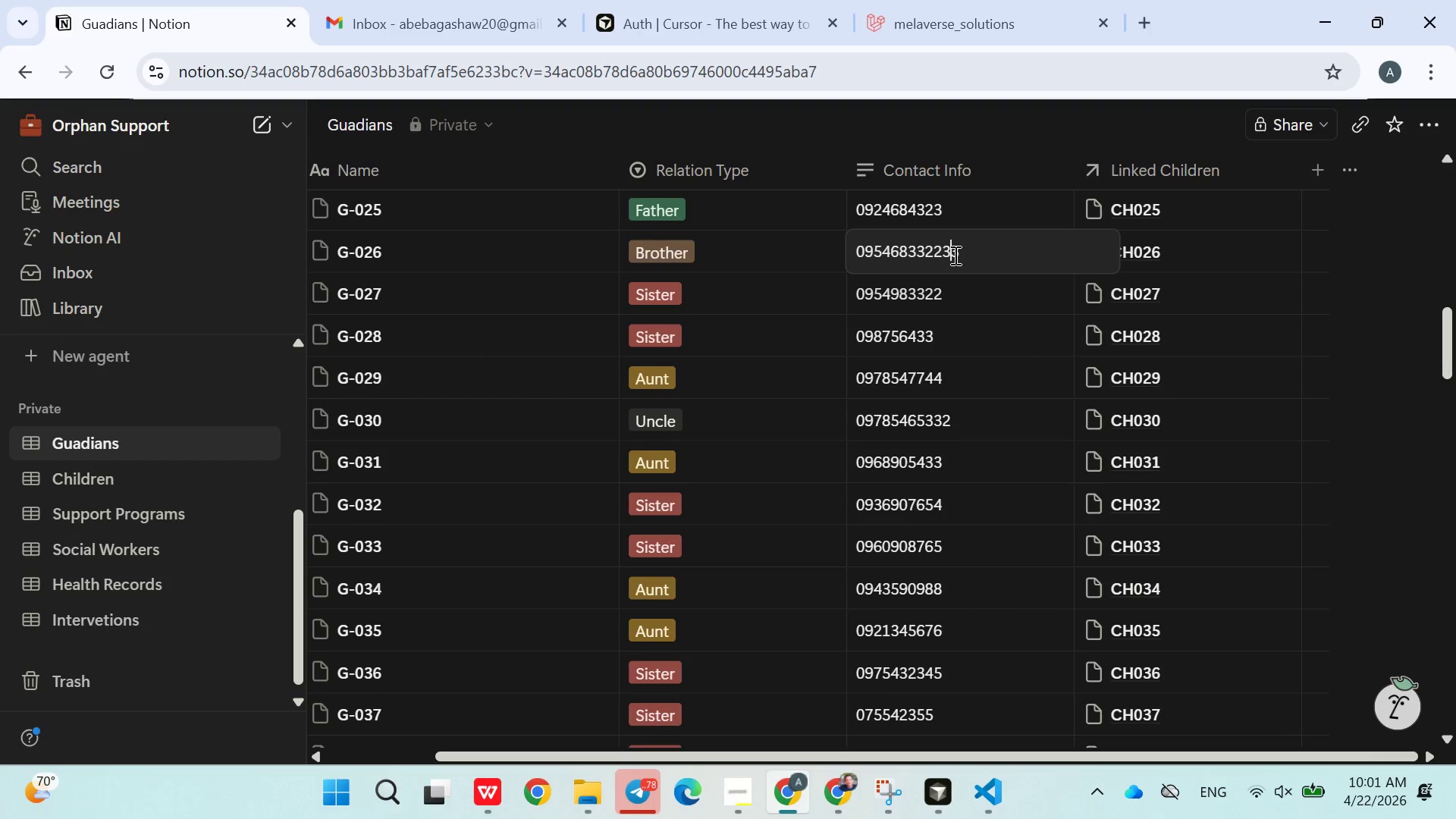 
key(ArrowLeft)
 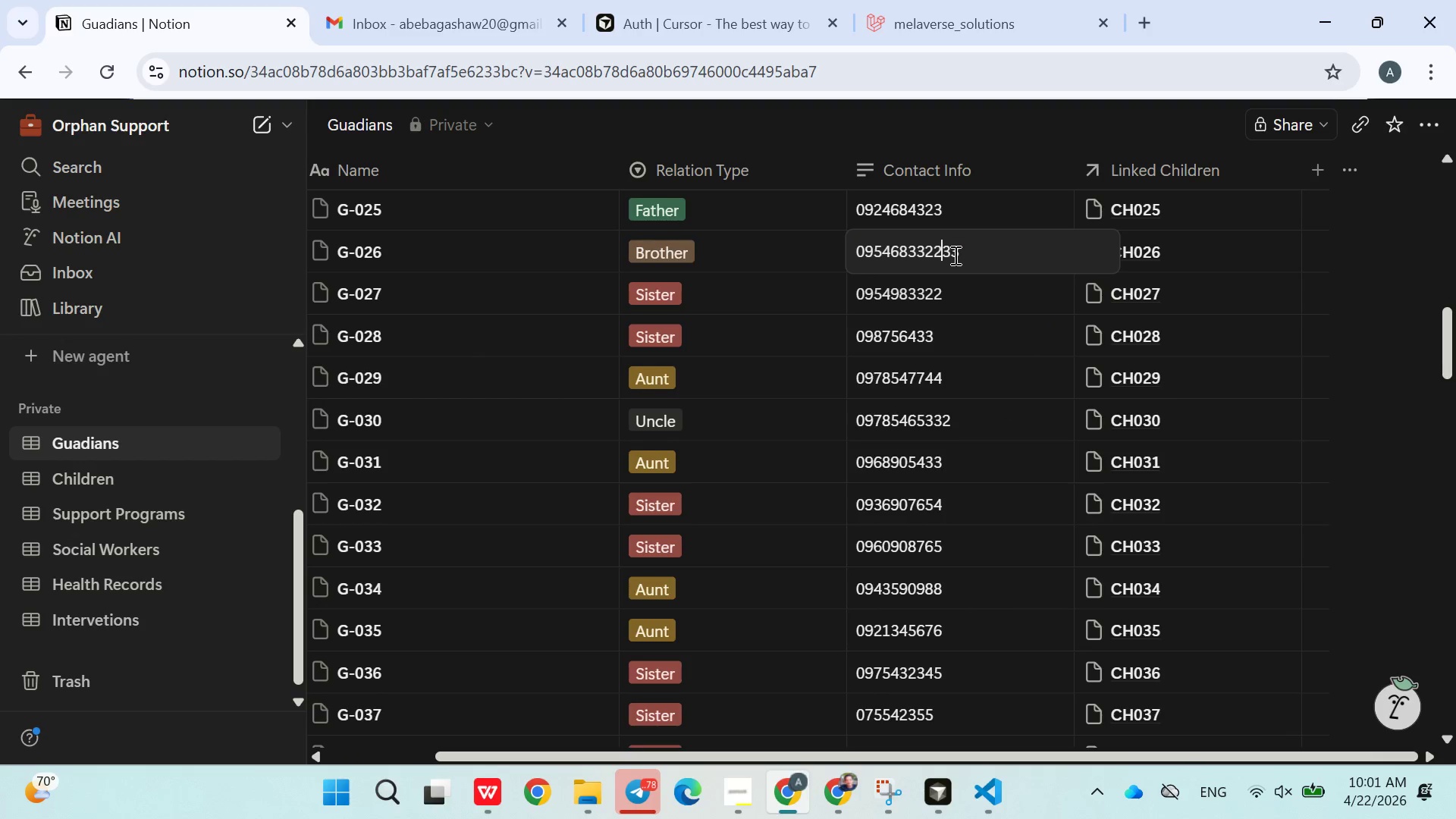 
key(Backspace)
 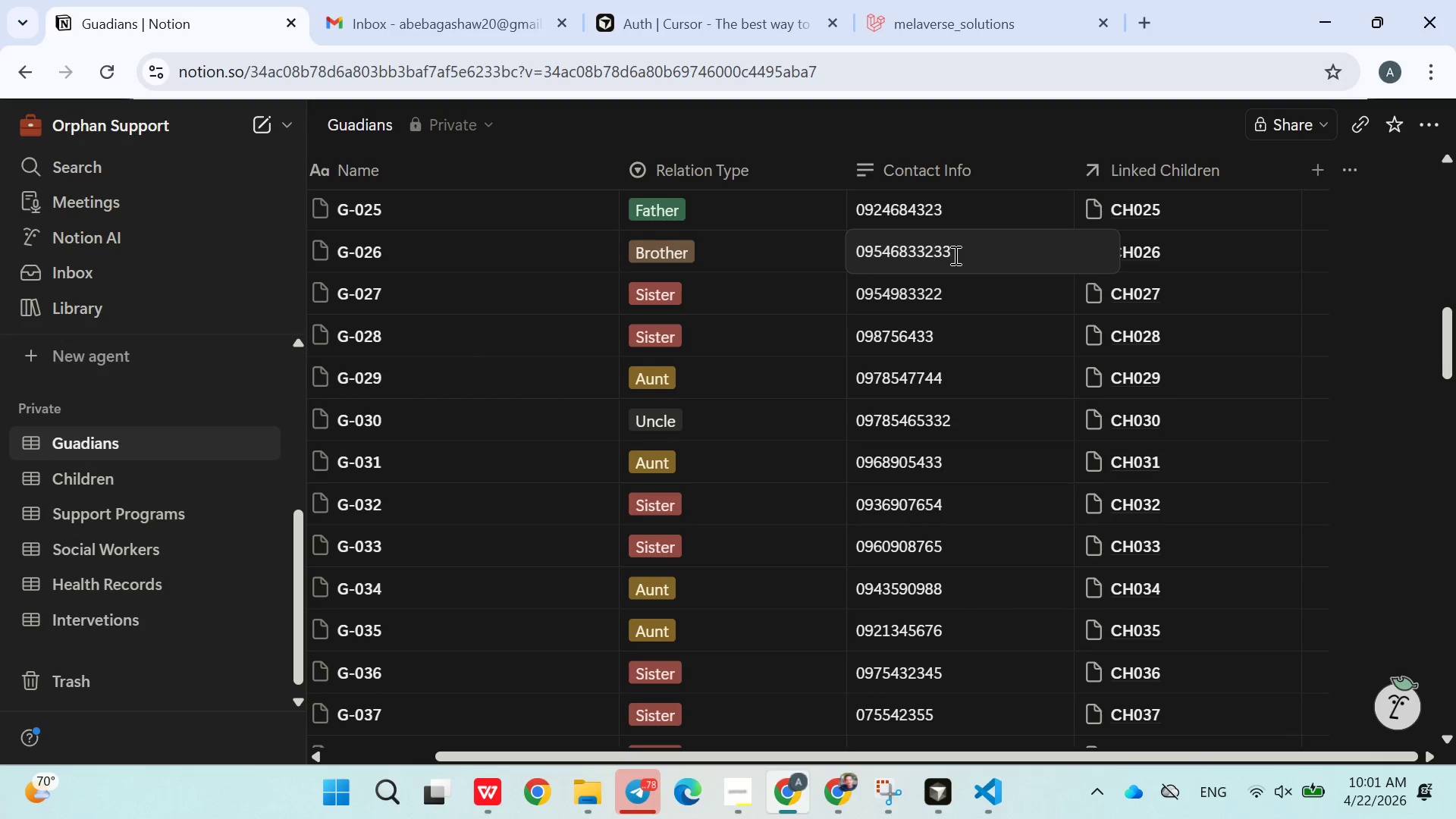 
key(Backspace)
 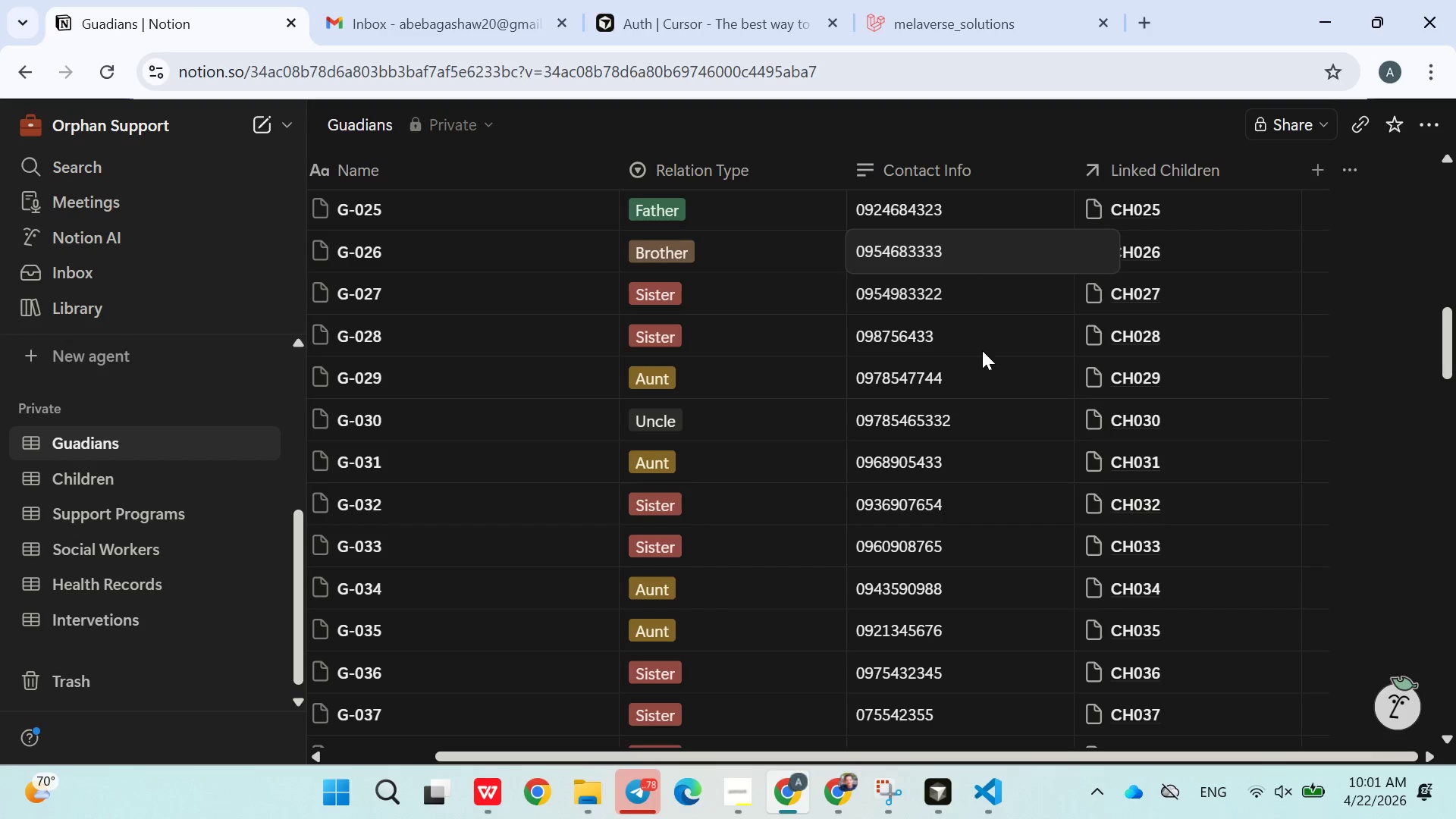 
left_click([982, 352])
 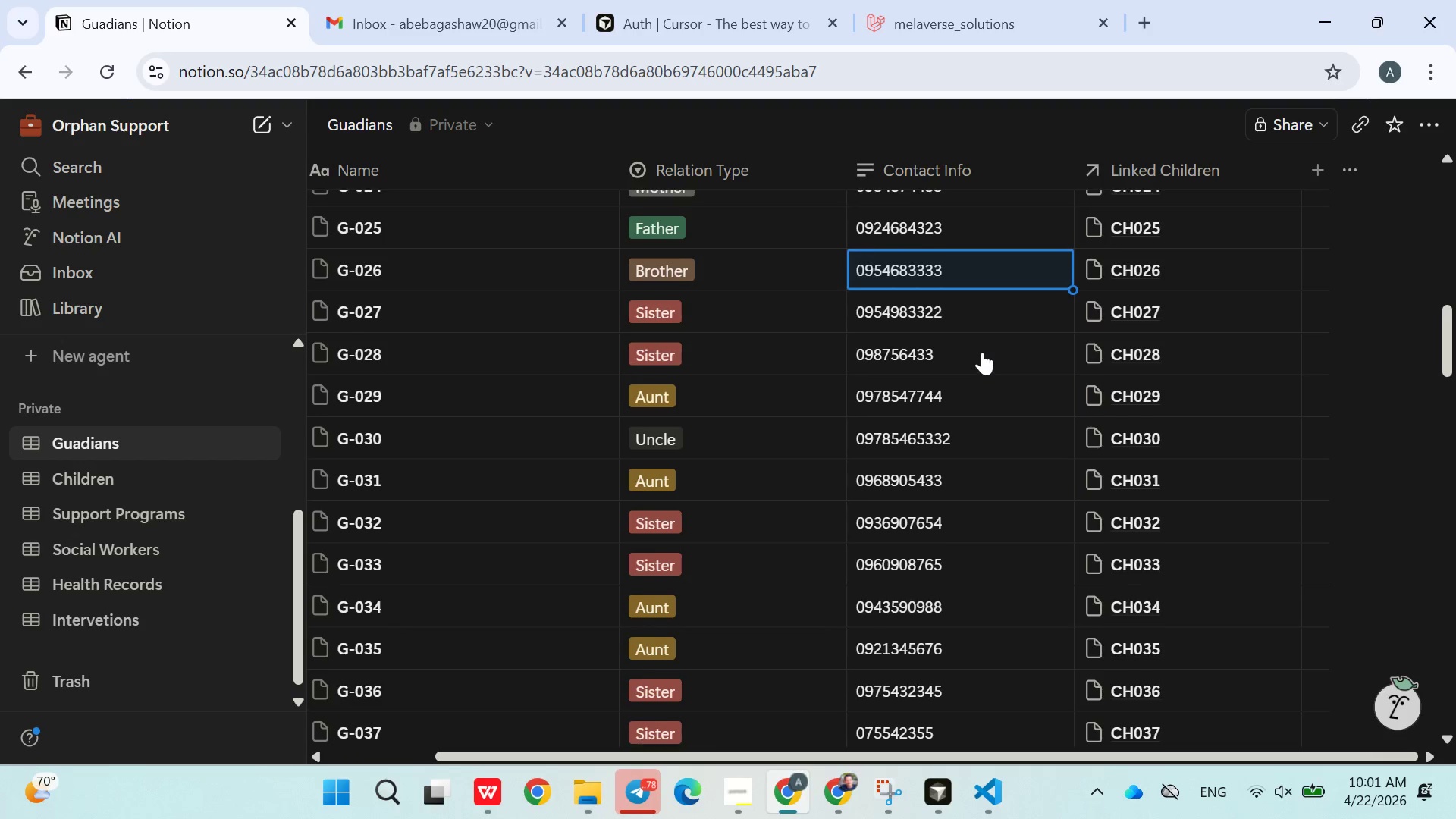 
left_click([966, 359])
 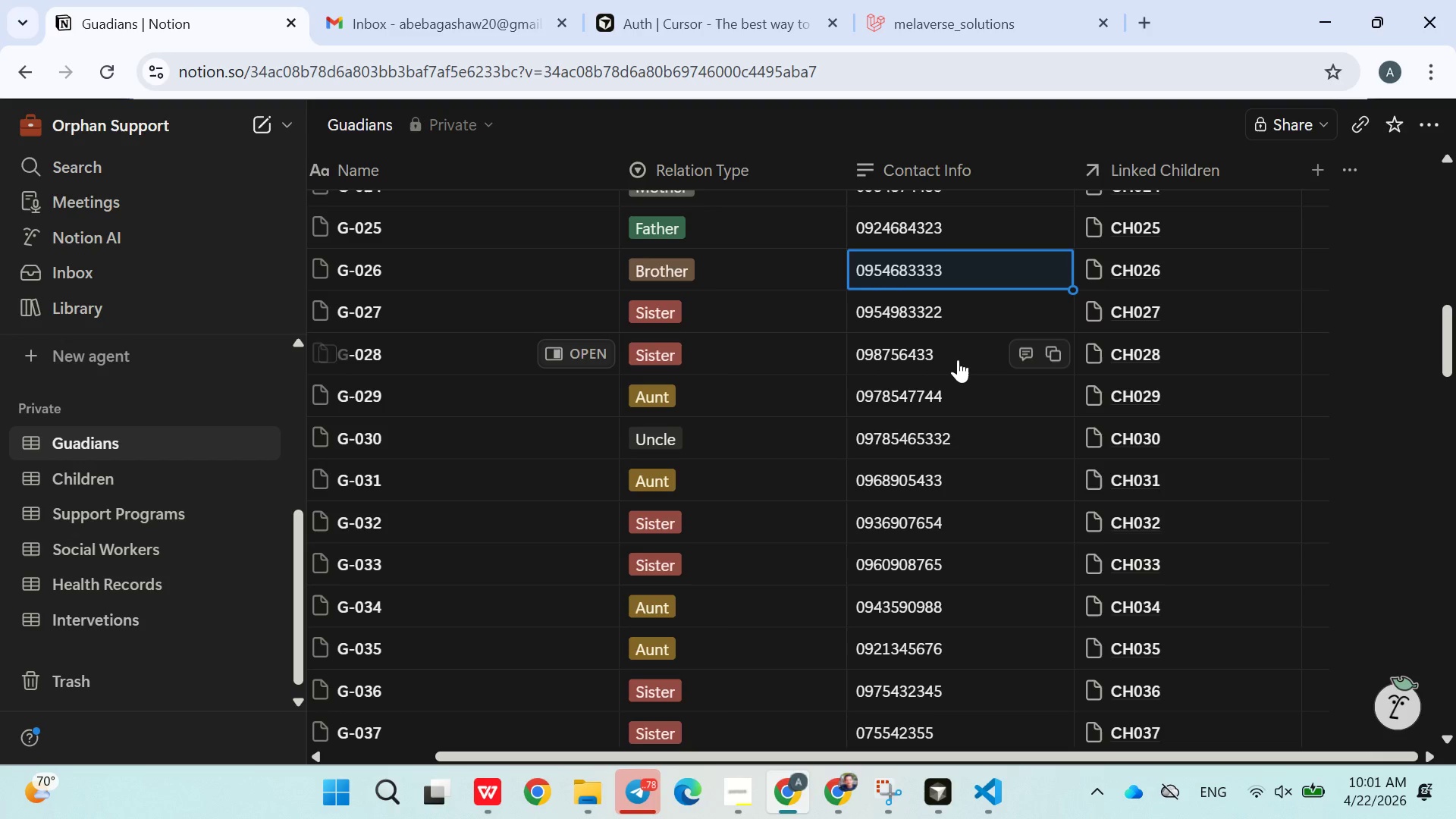 
left_click([958, 359])
 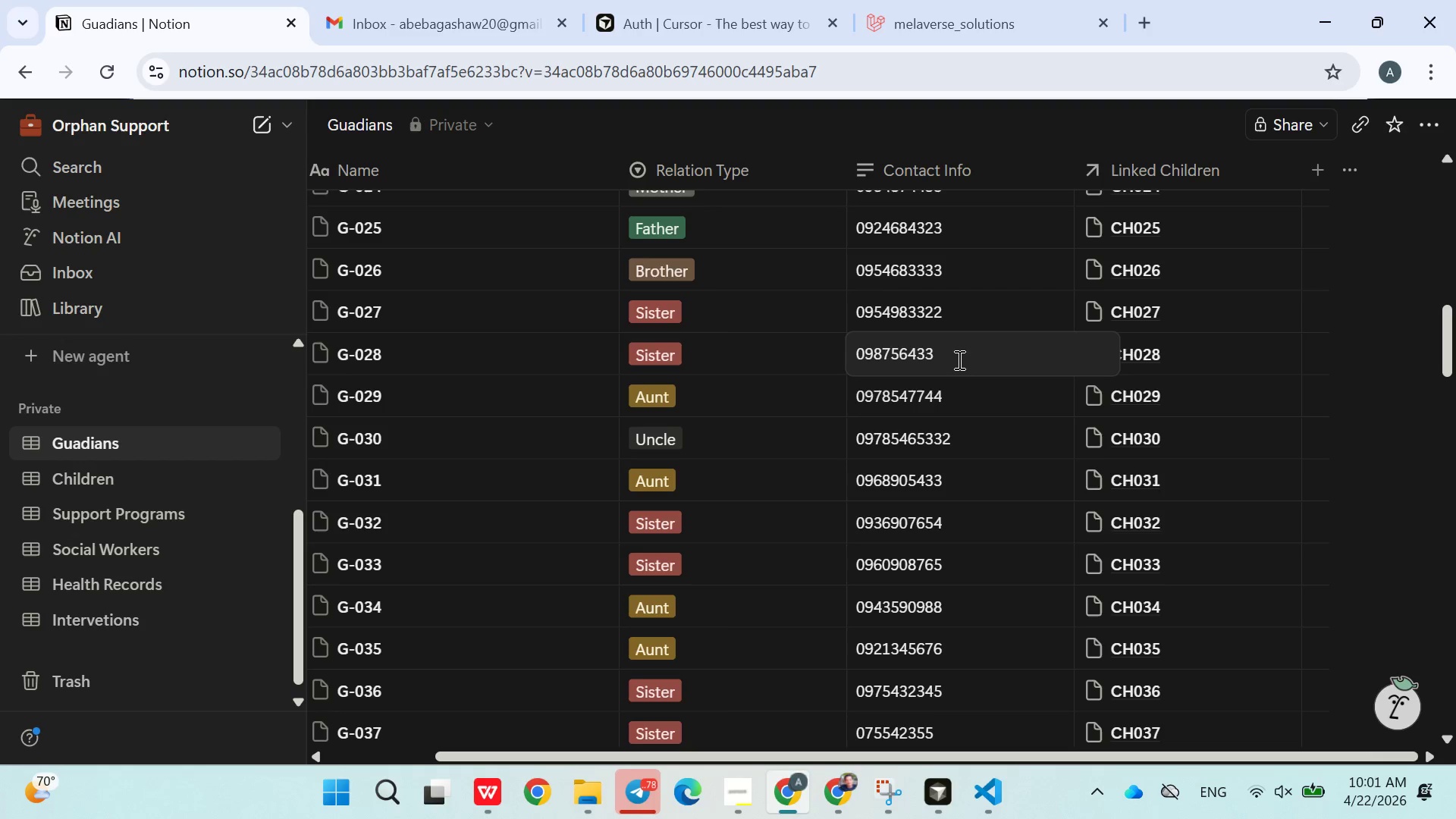 
key(0)
 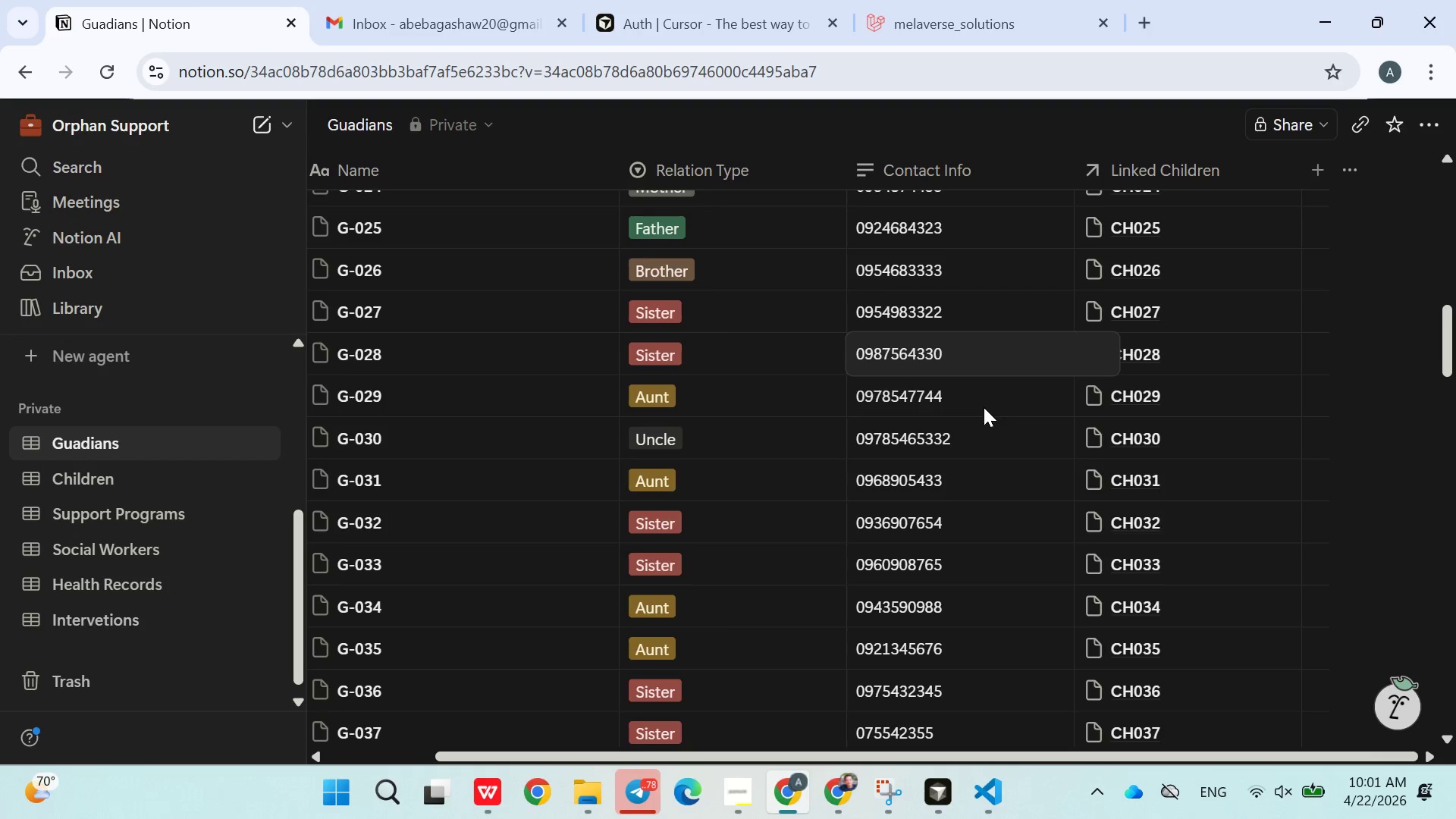 
left_click([985, 413])
 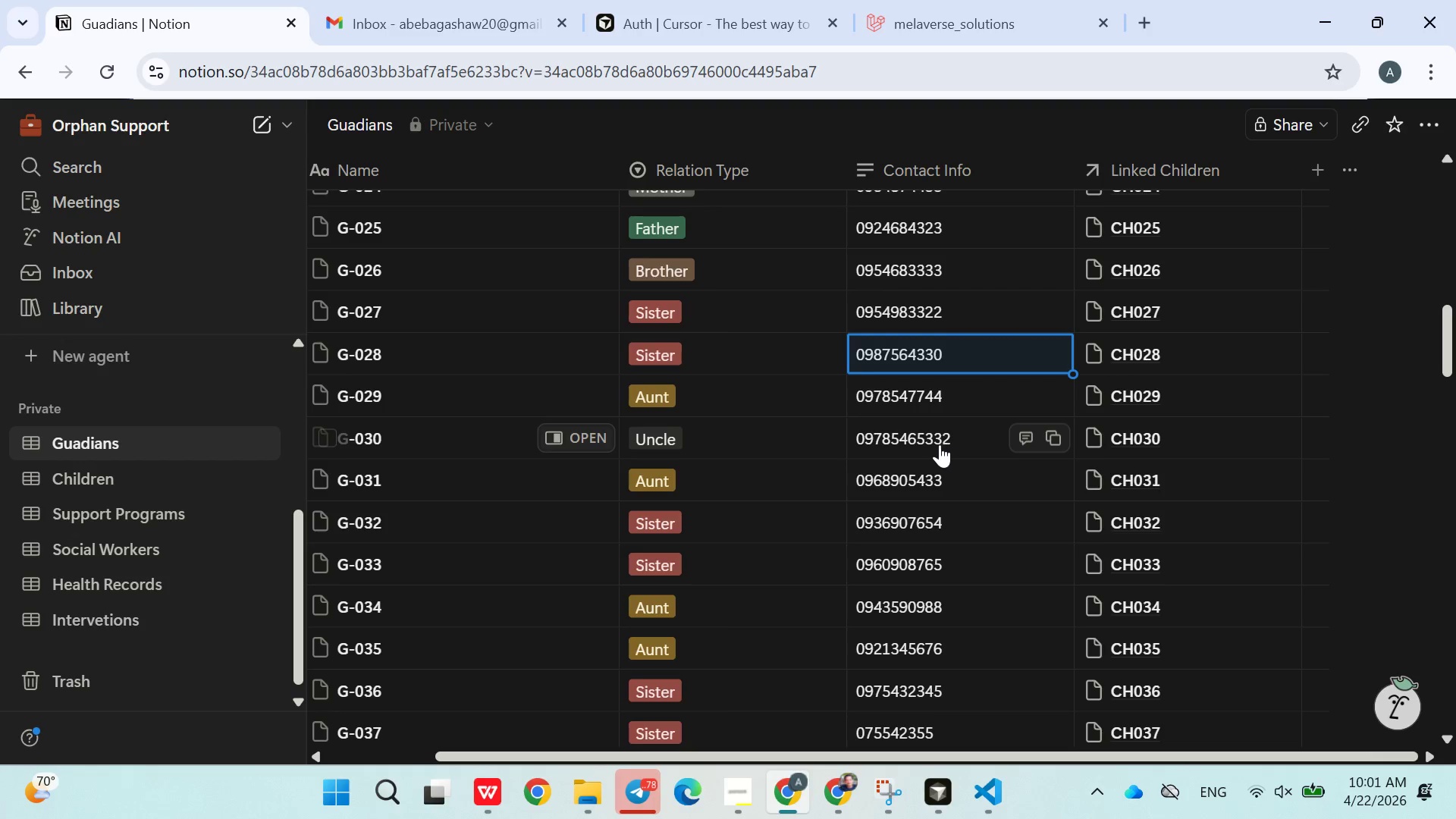 
double_click([938, 444])
 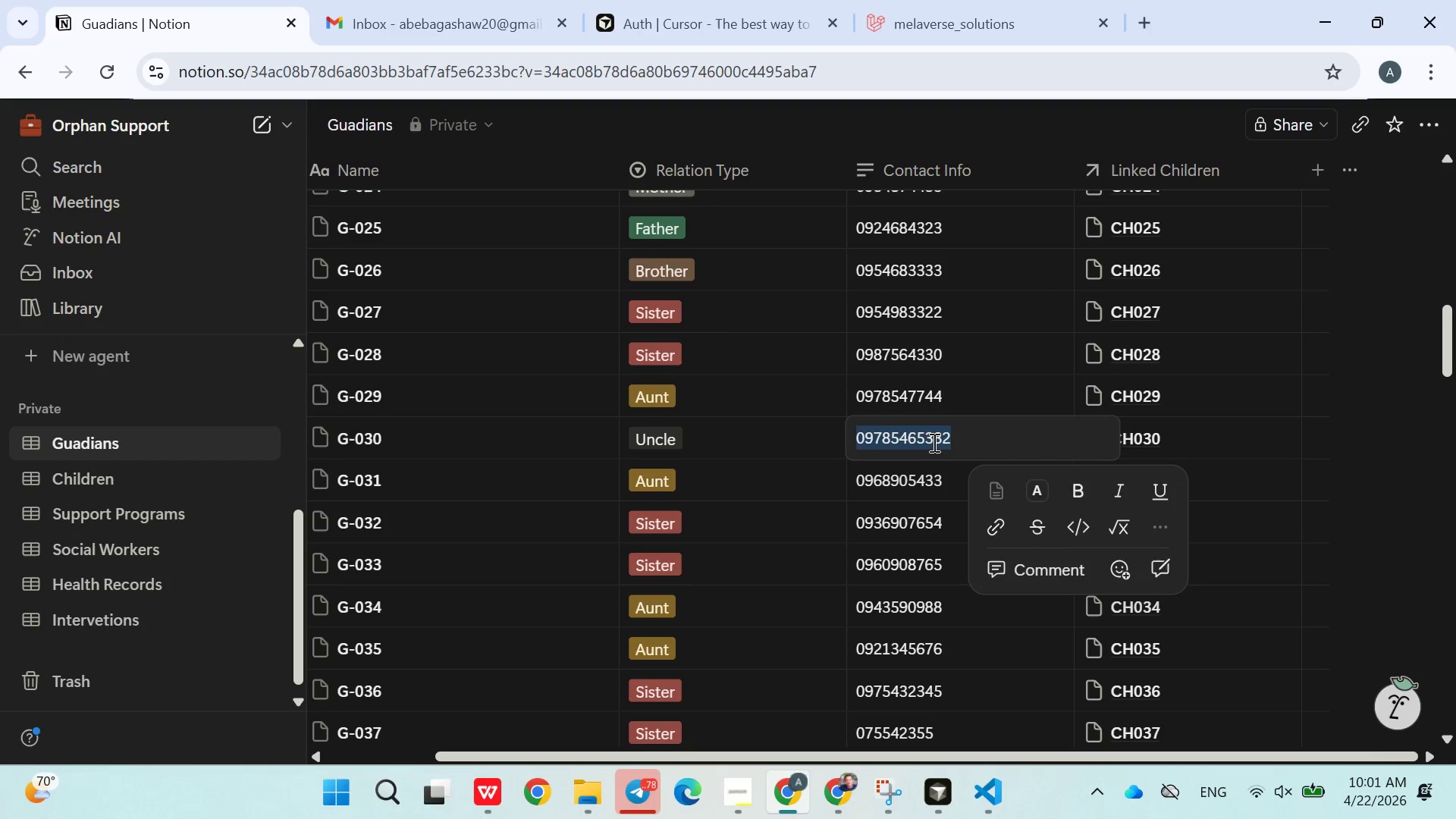 
triple_click([931, 442])
 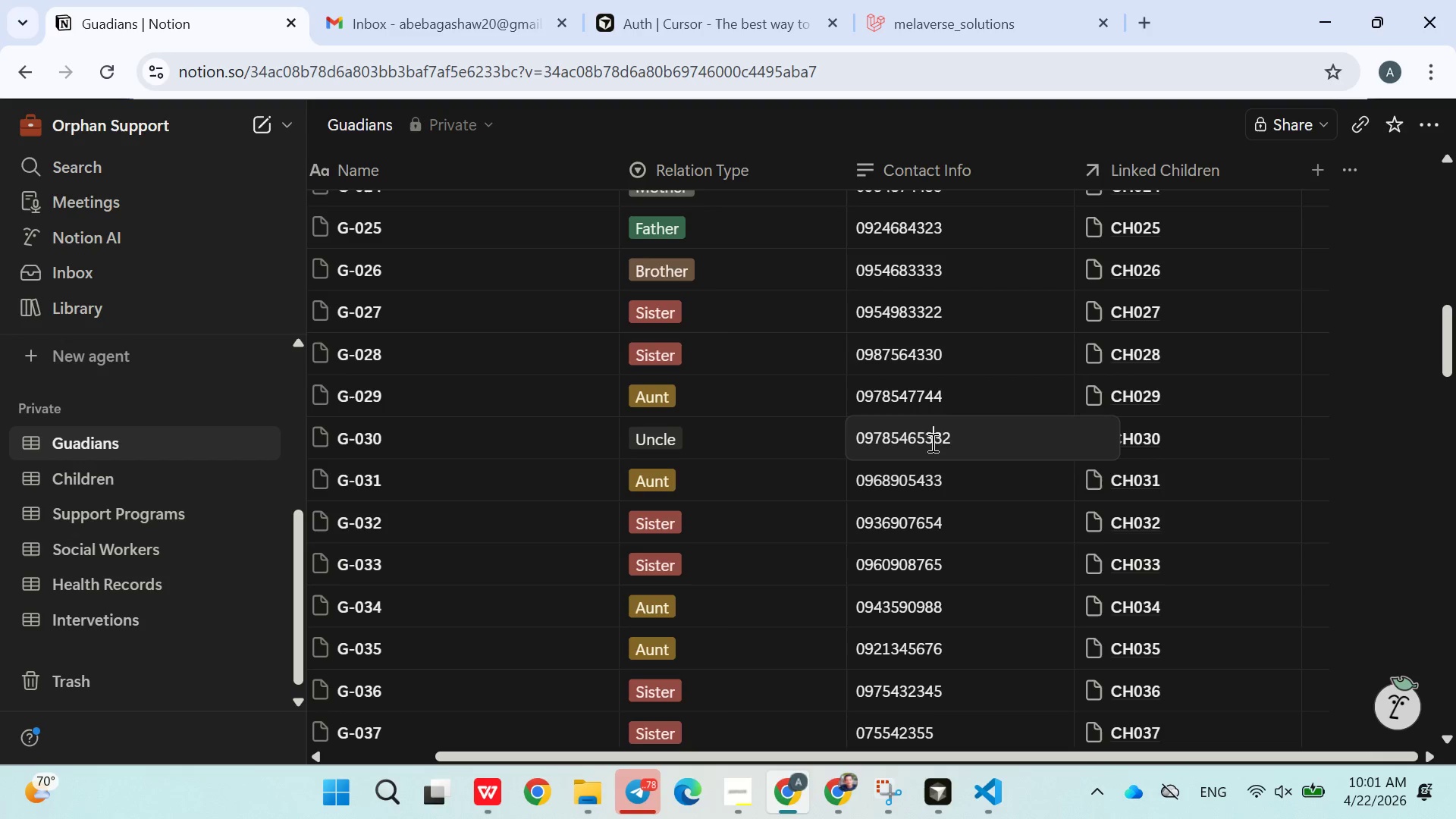 
key(Backspace)
 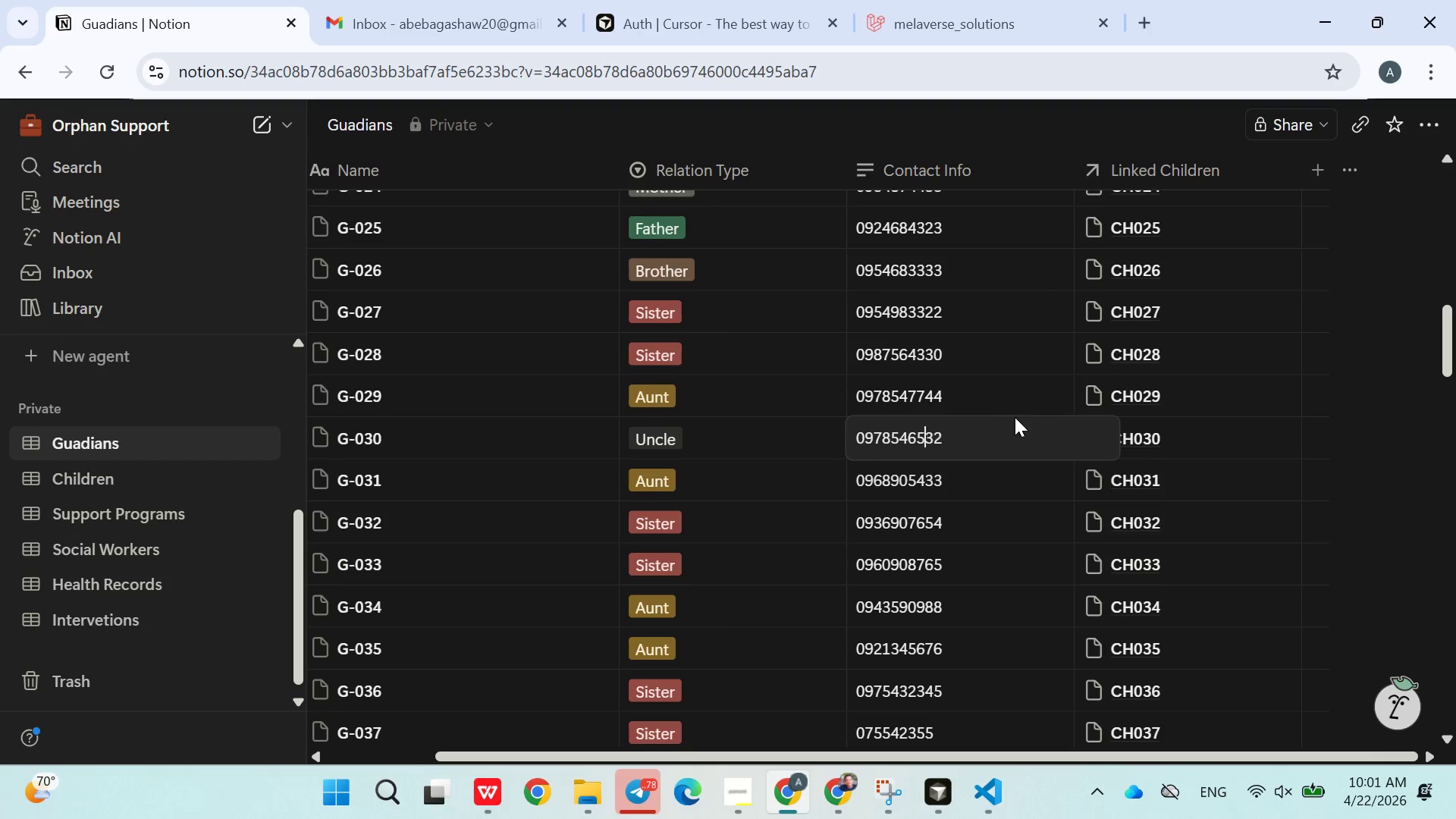 
left_click([1016, 417])
 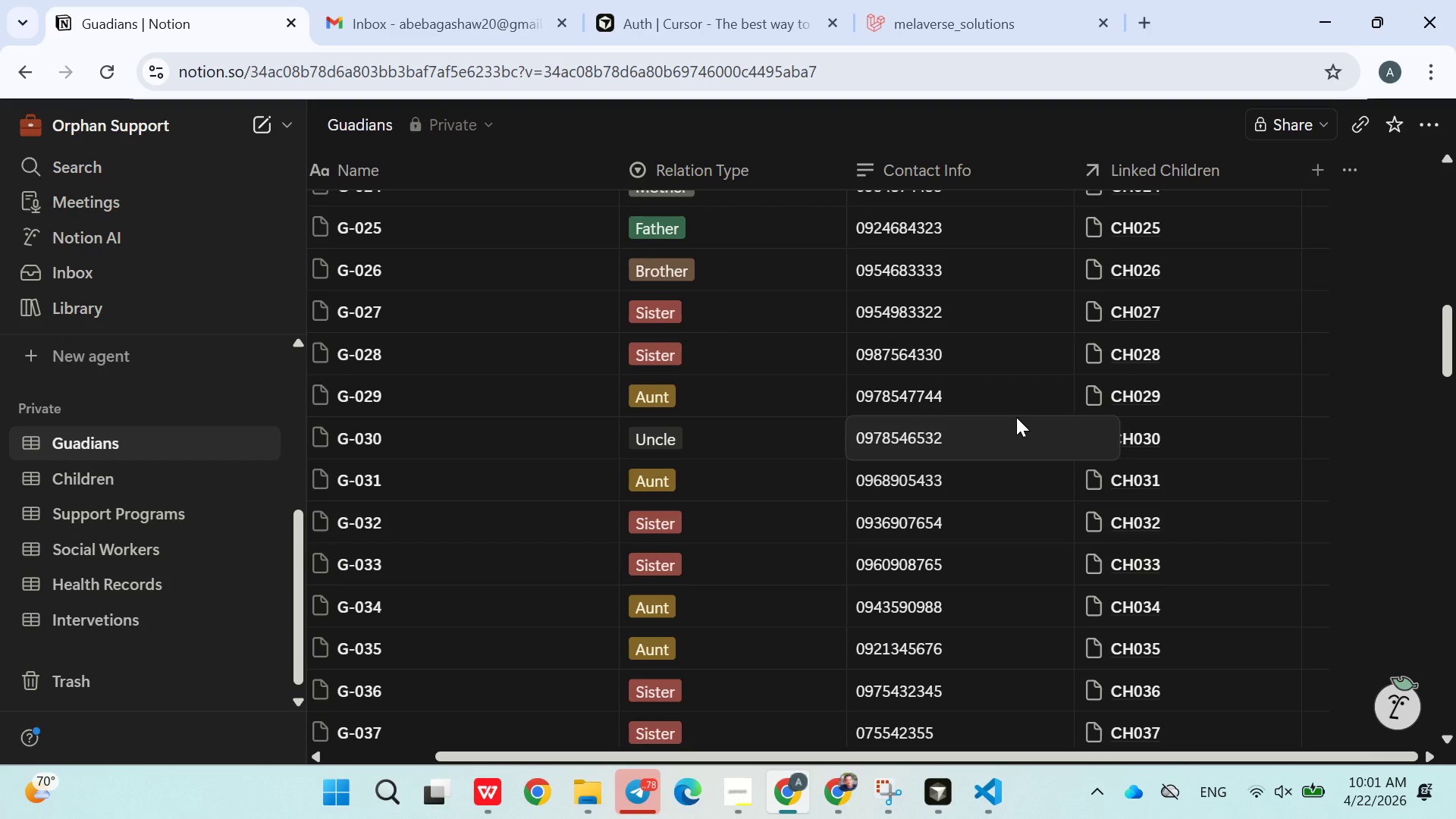 
left_click([1006, 513])
 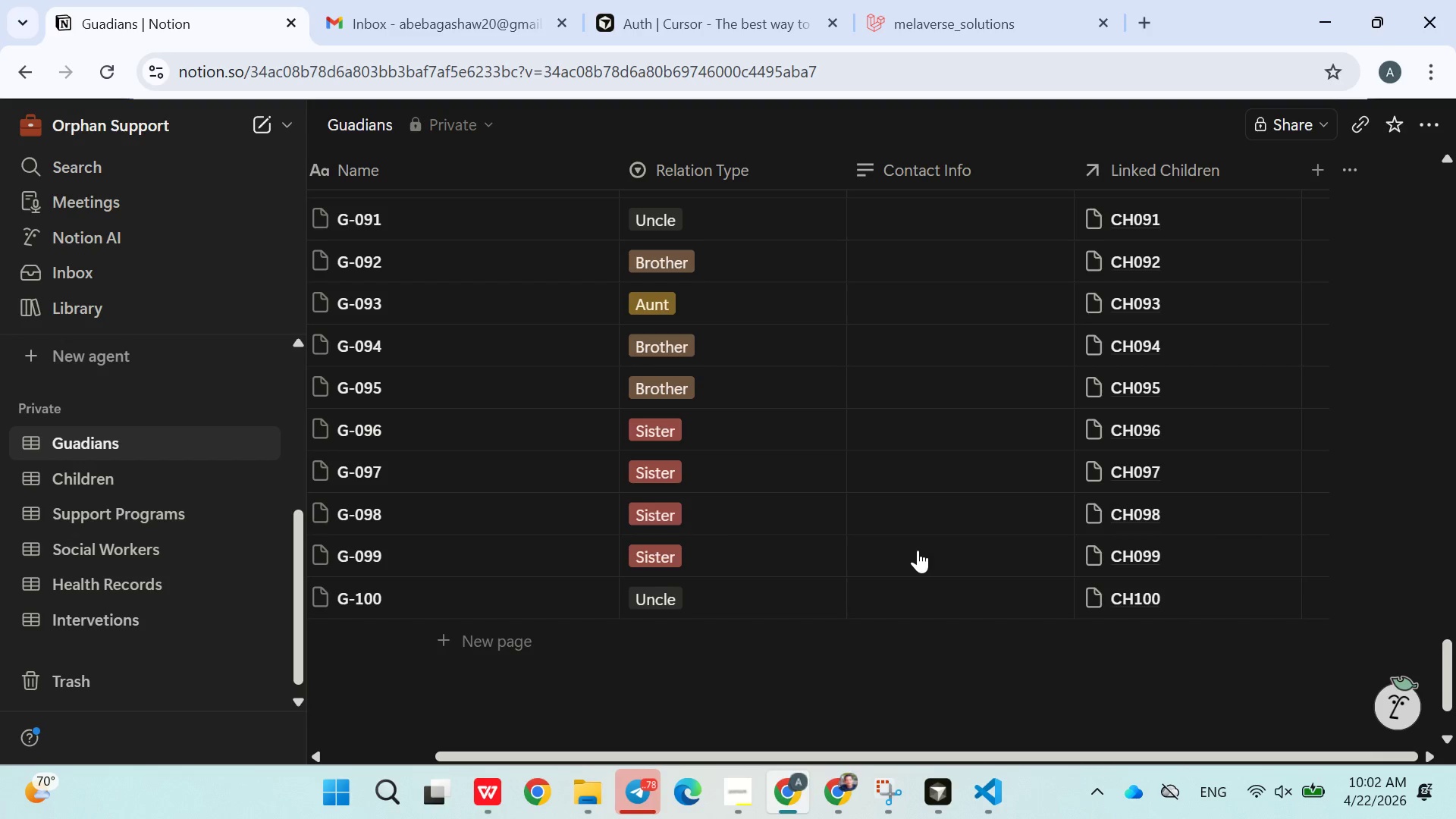 
wait(26.89)
 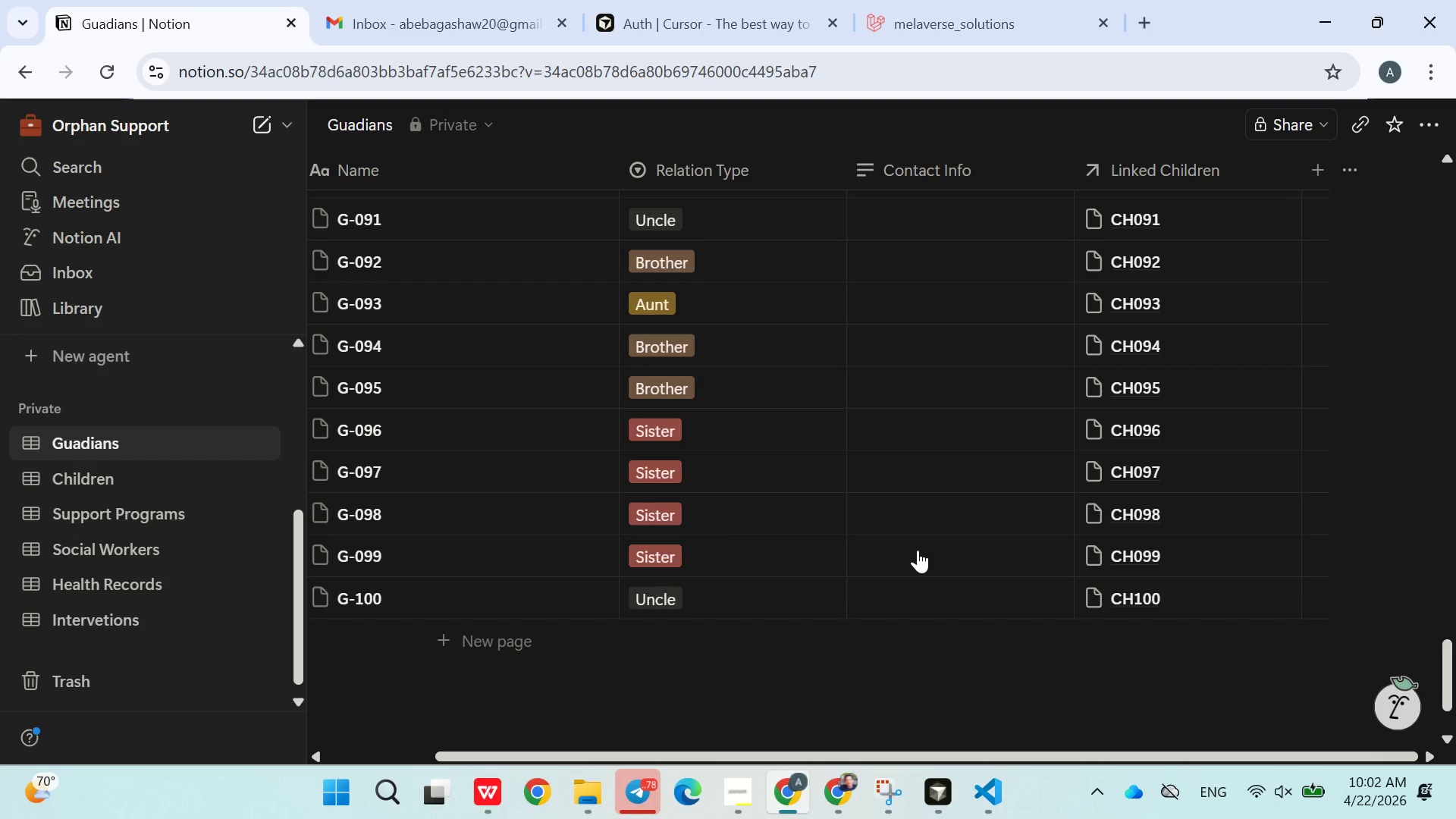 
left_click([899, 491])
 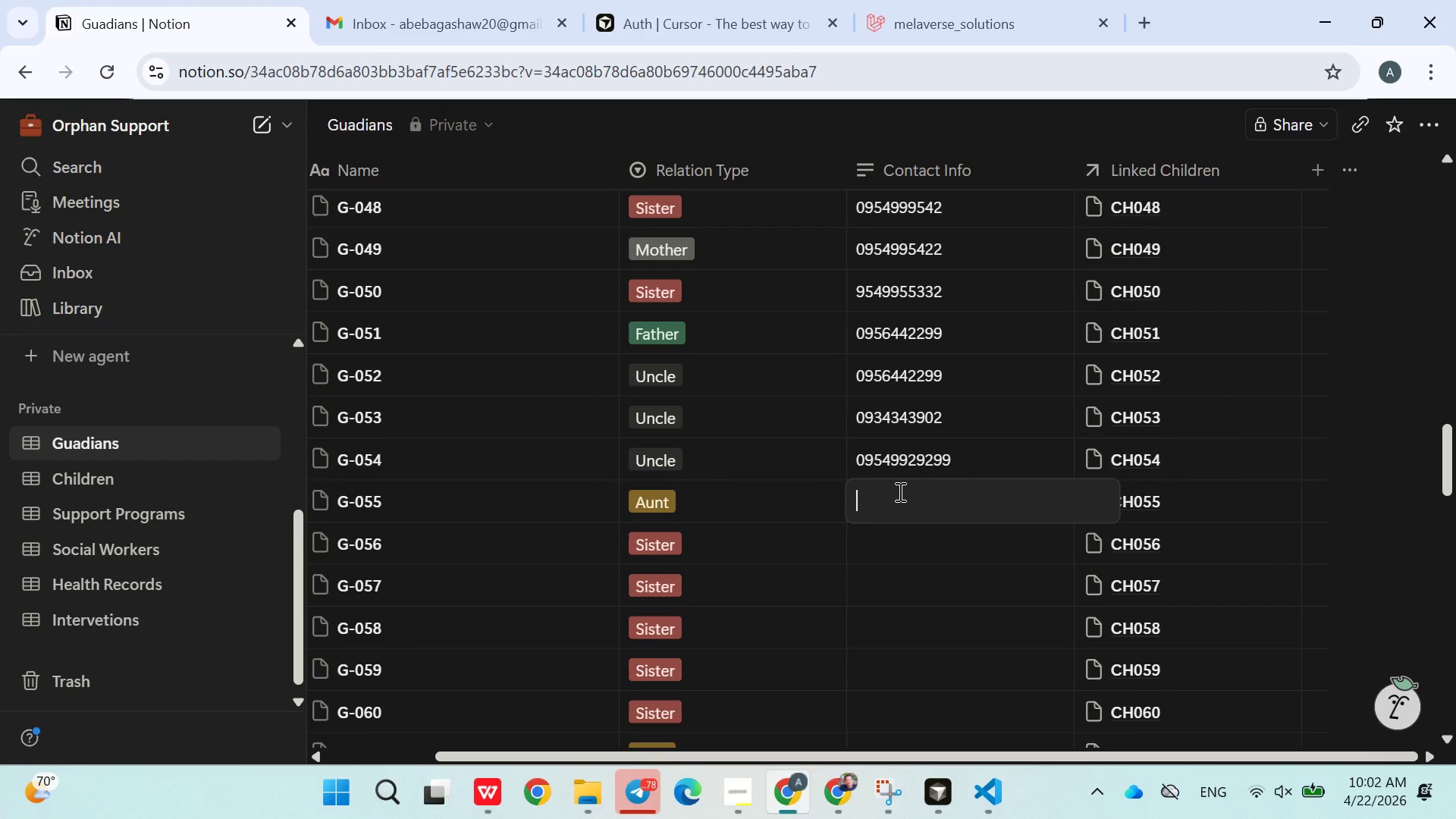 
type(093467553433)
 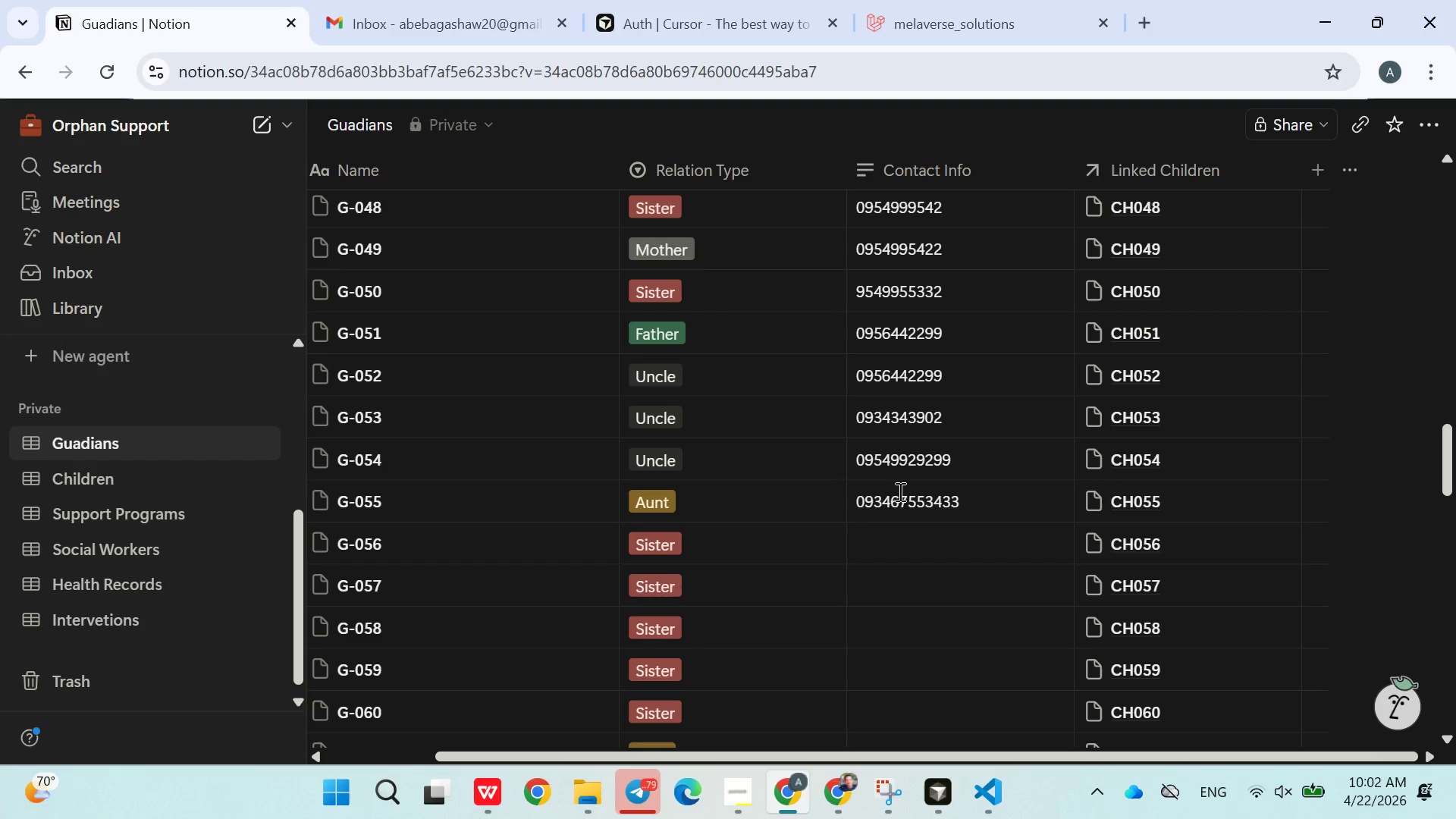 
key(Enter)
 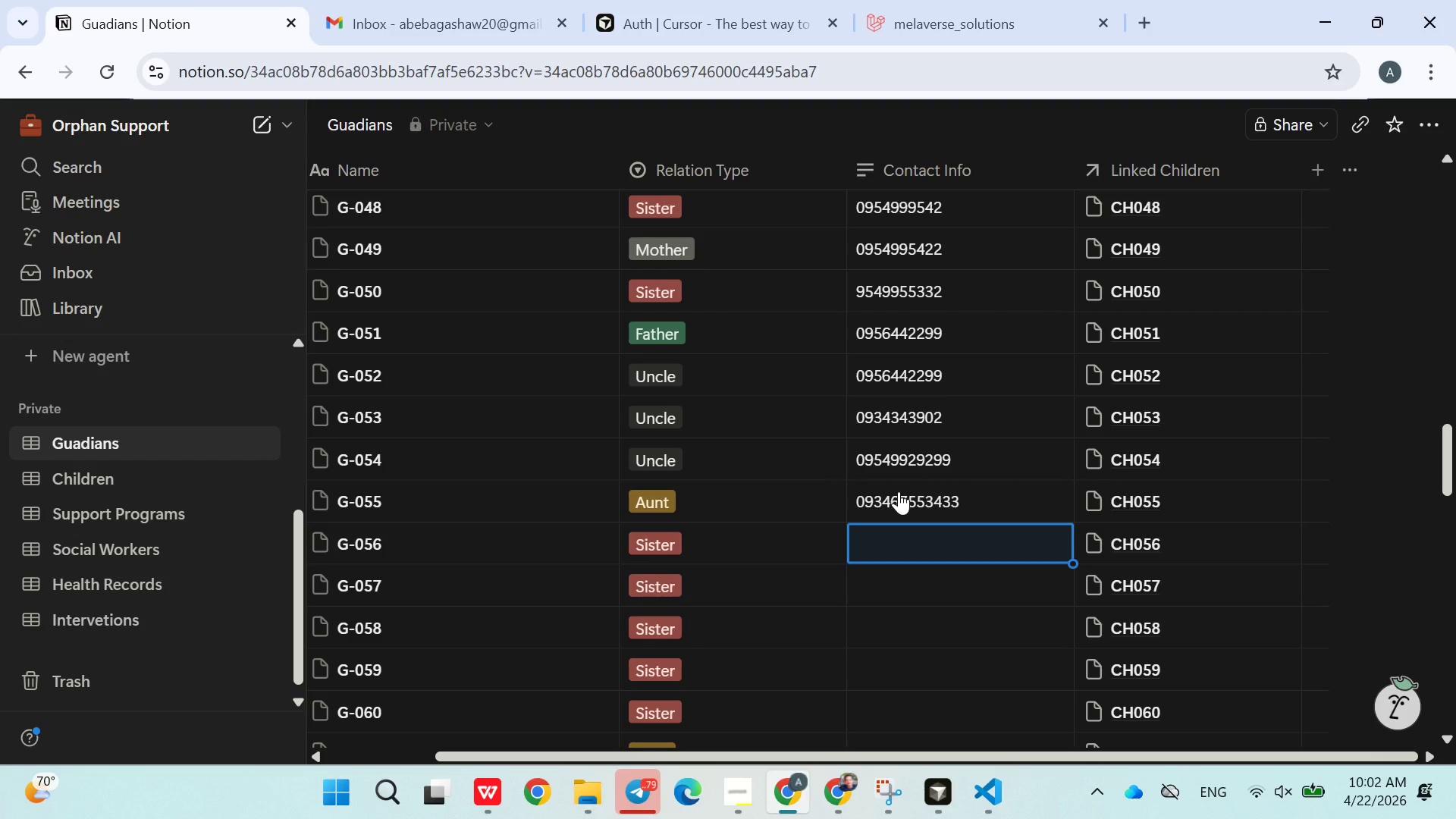 
type(096543235676)
 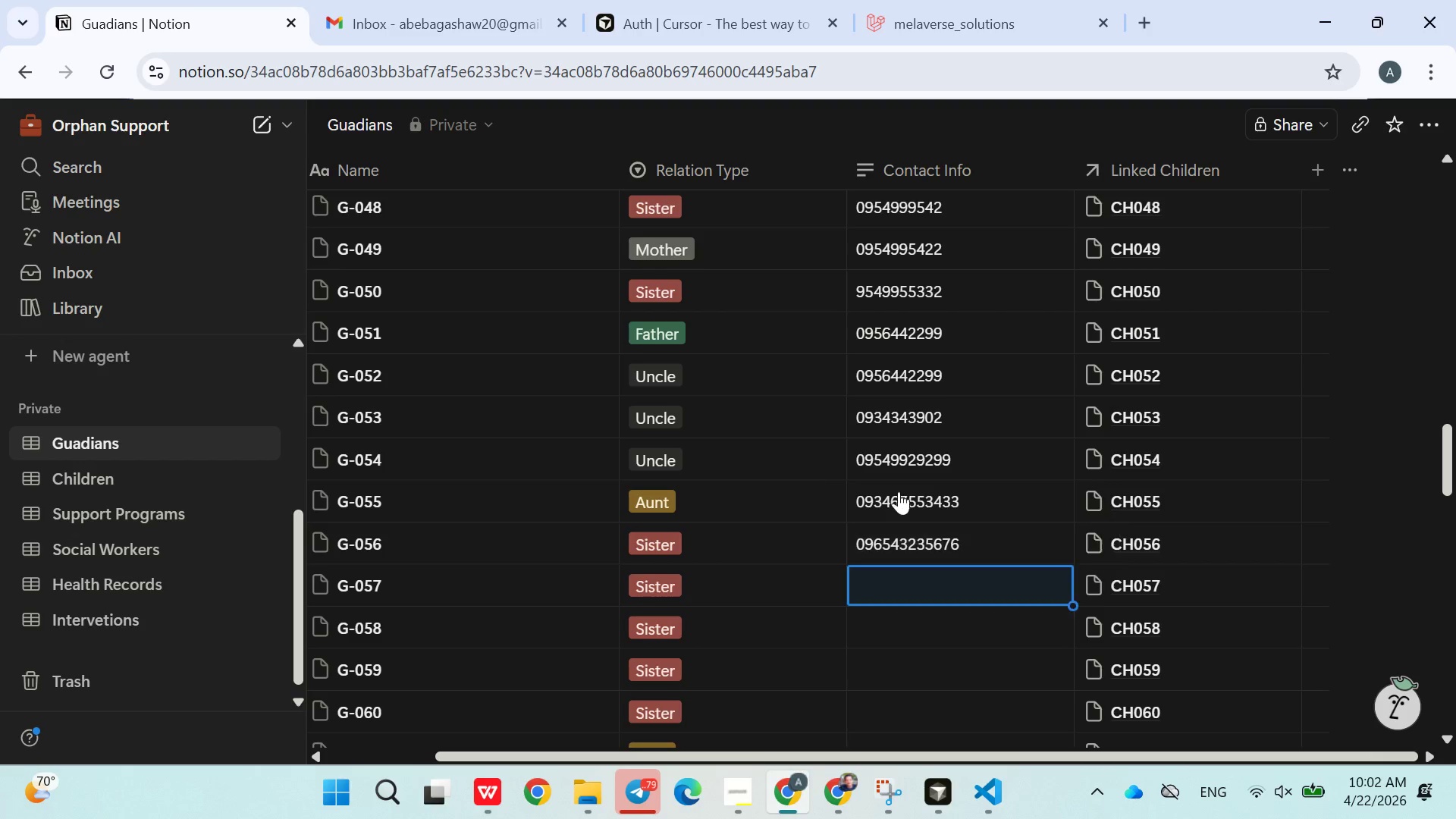 
key(Enter)
 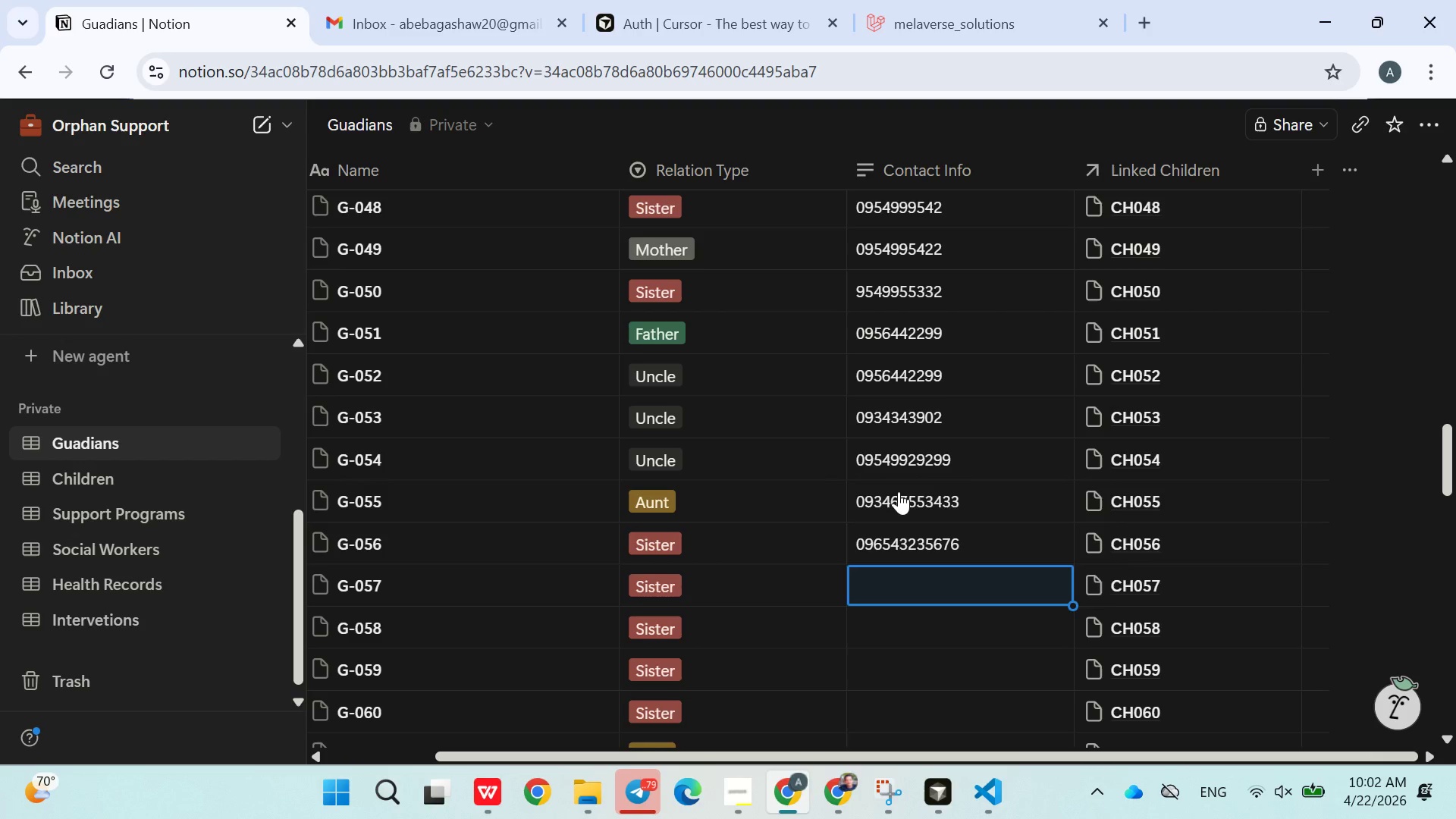 
type(096787543235)
 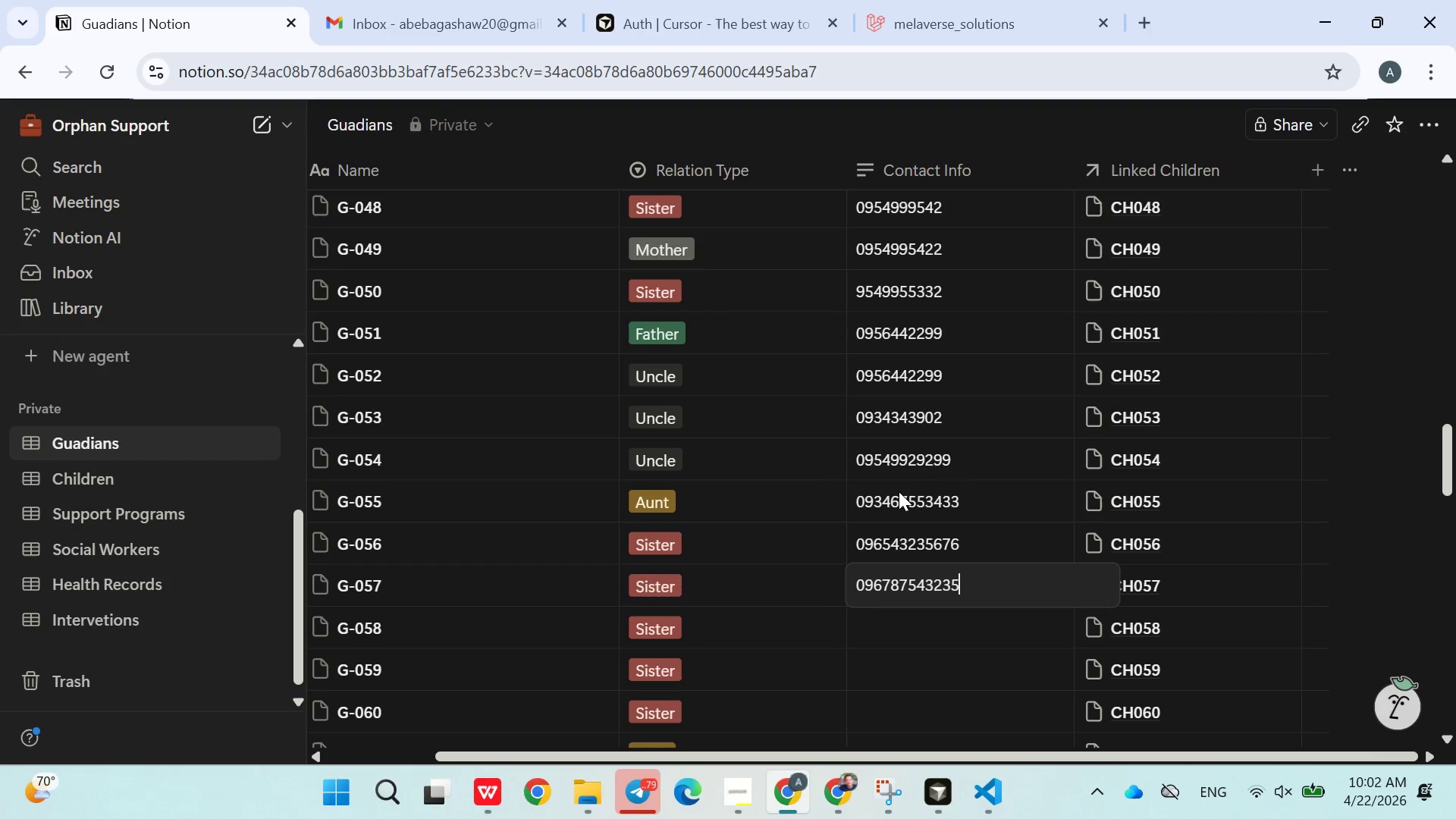 
key(Backspace)
 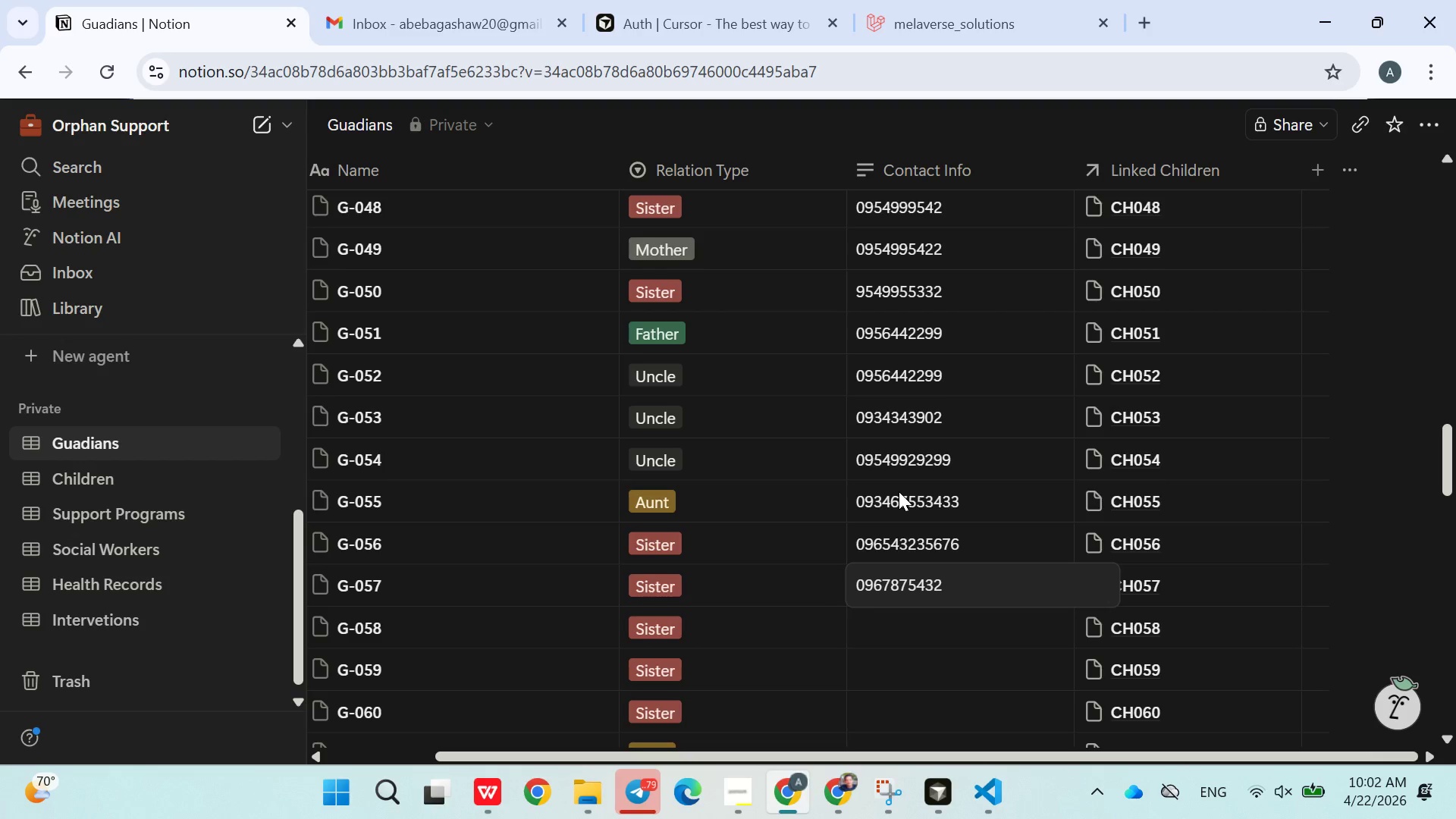 
key(Backspace)
 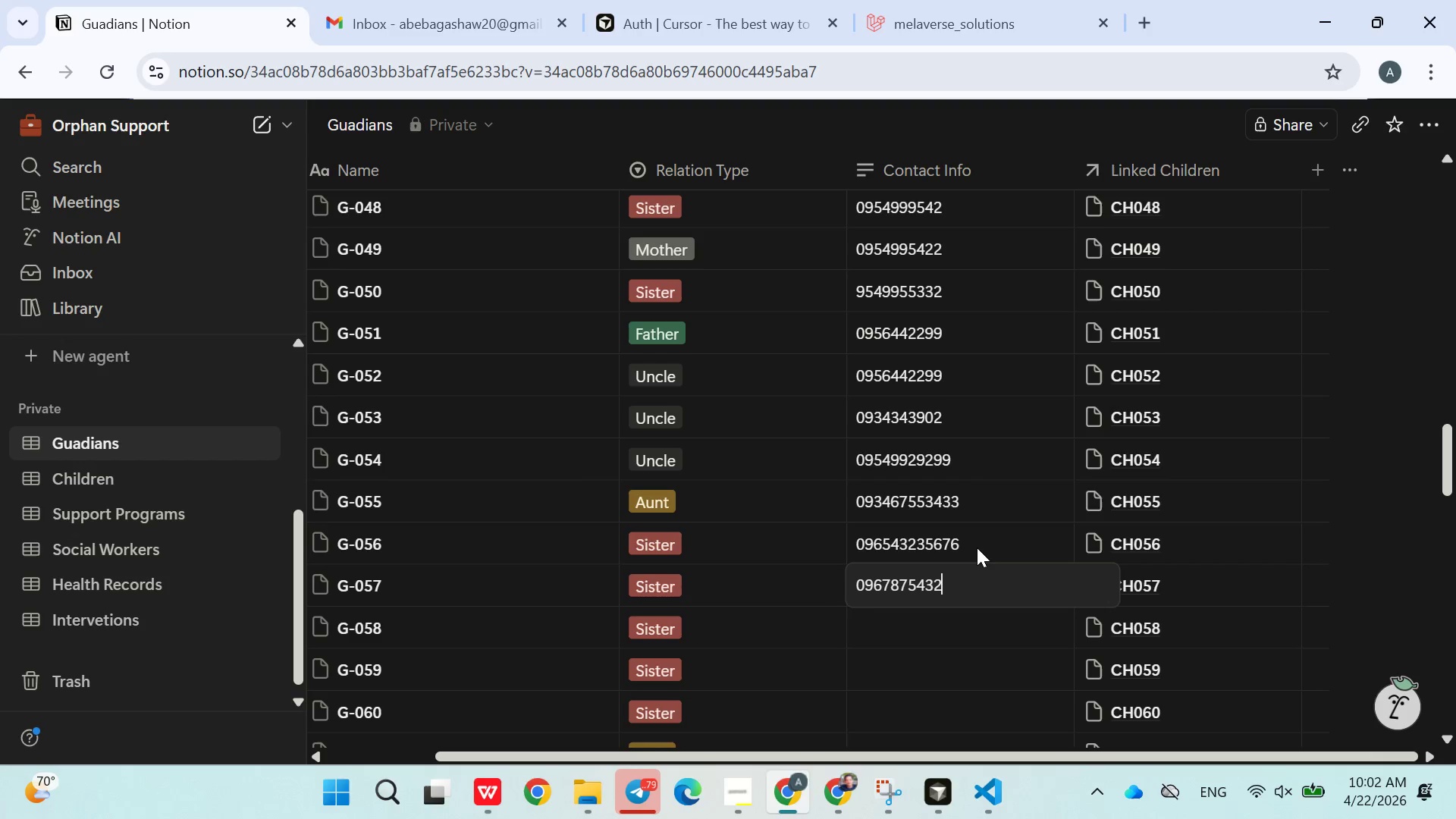 
double_click([976, 548])
 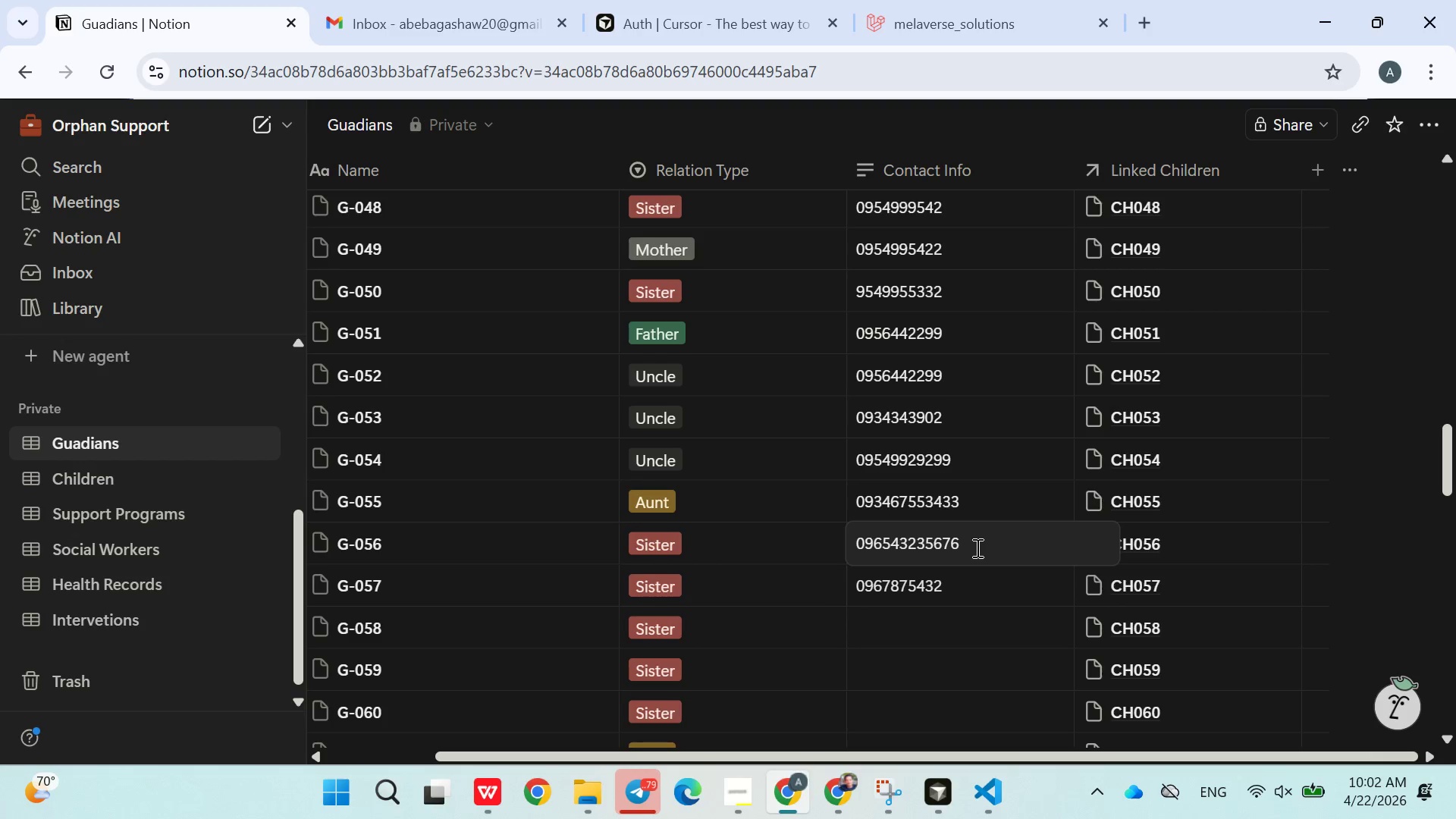 
key(Backspace)
 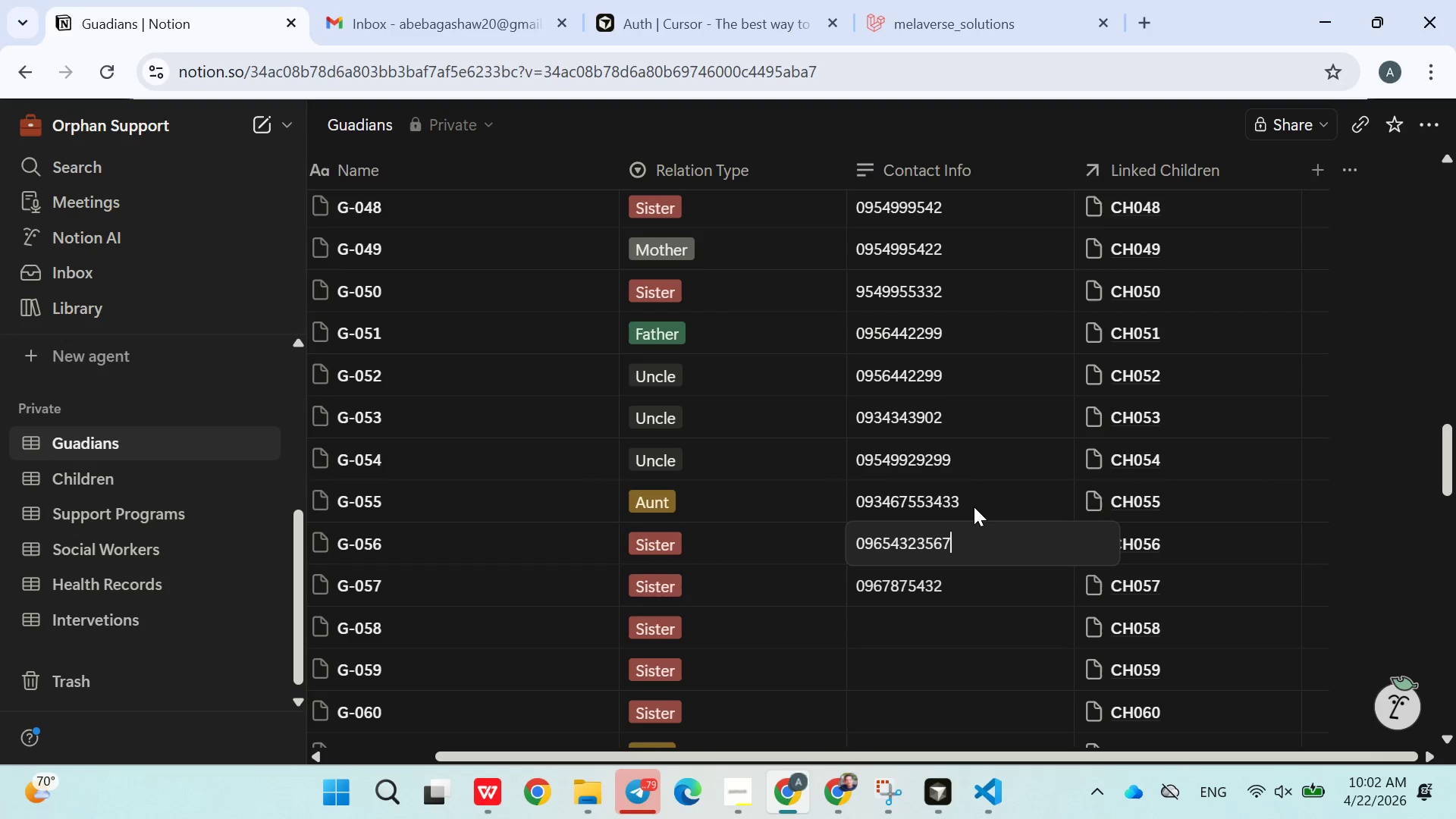 
double_click([973, 507])
 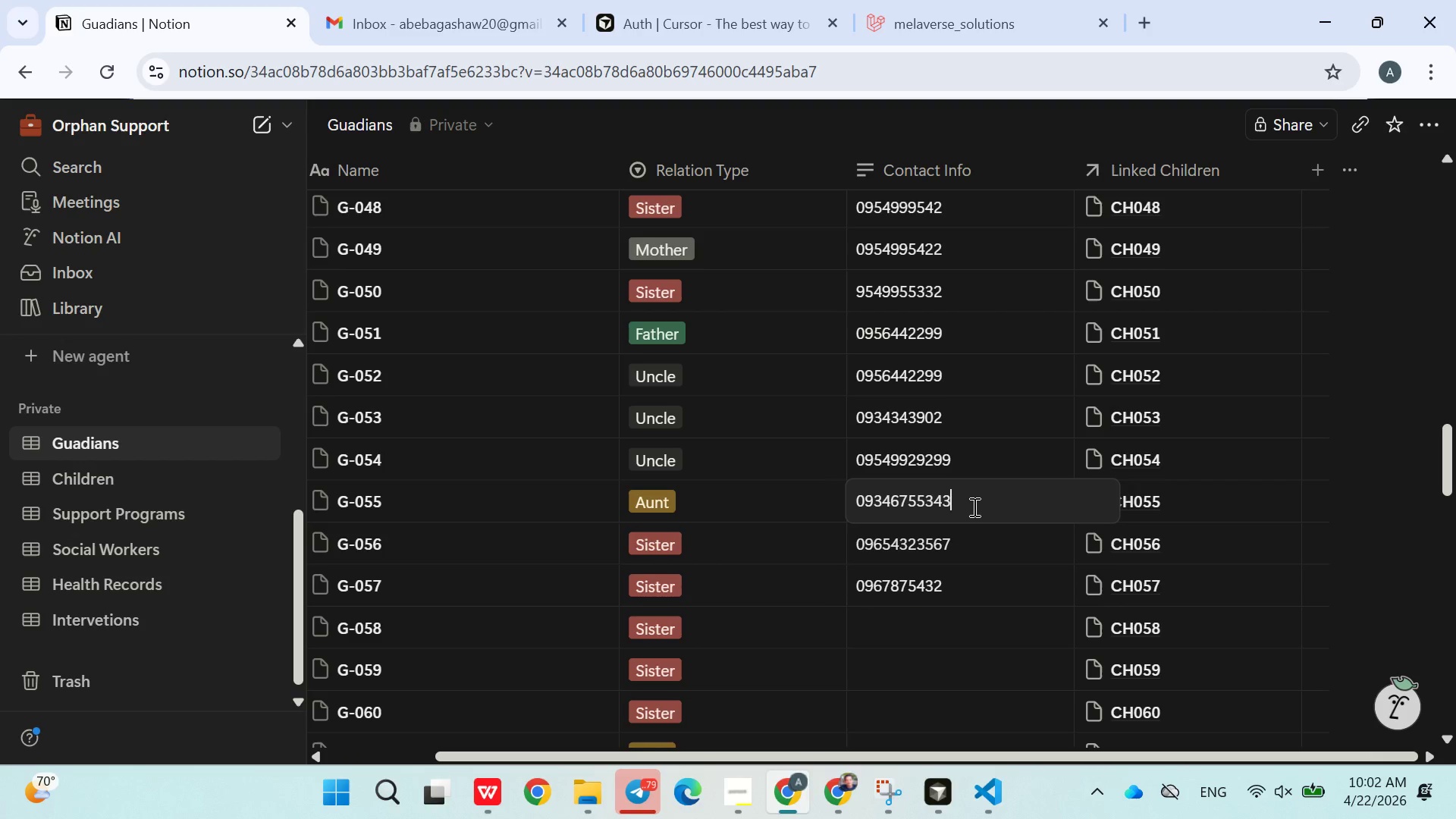 
key(Backspace)
 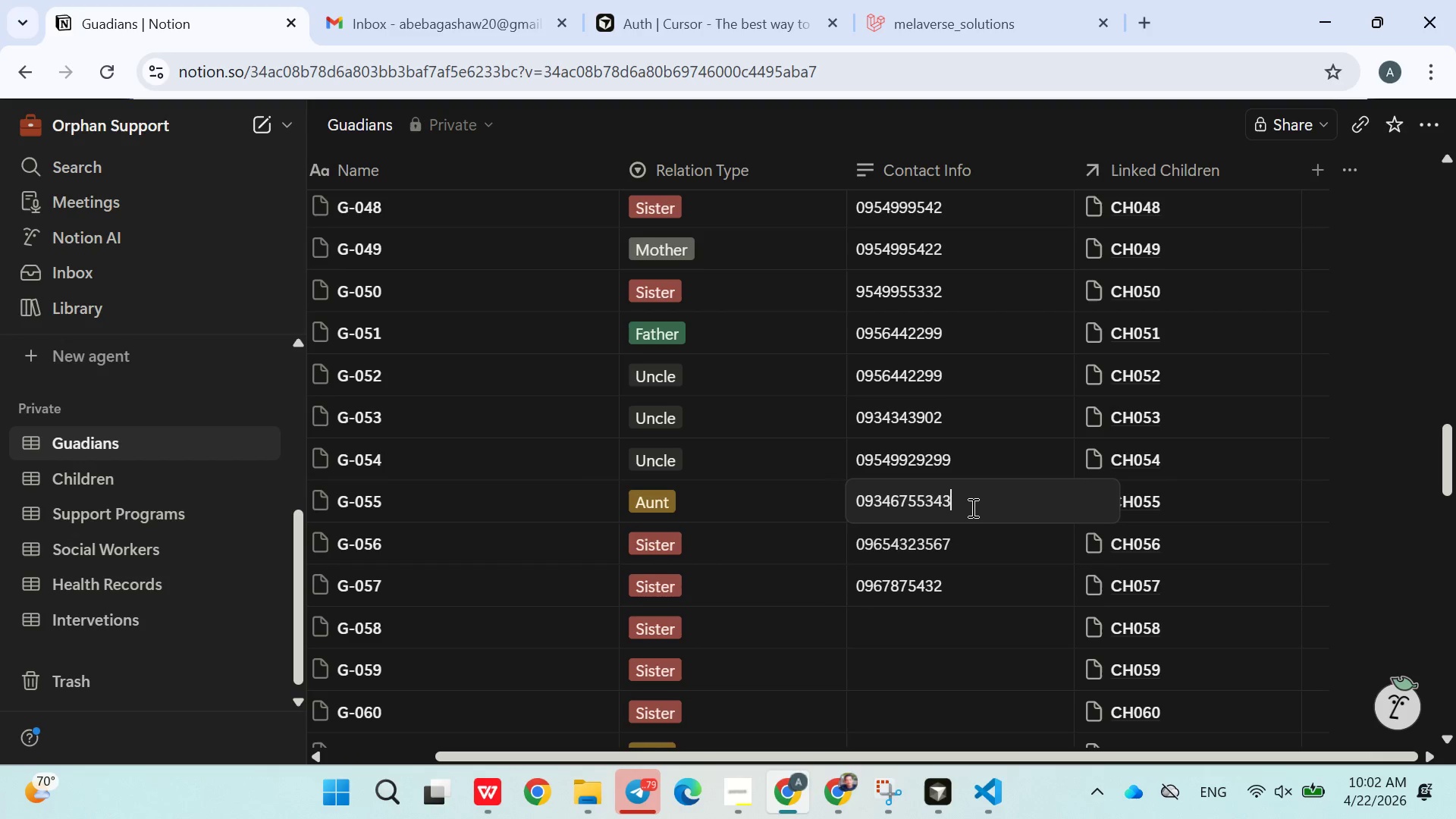 
left_click([969, 557])
 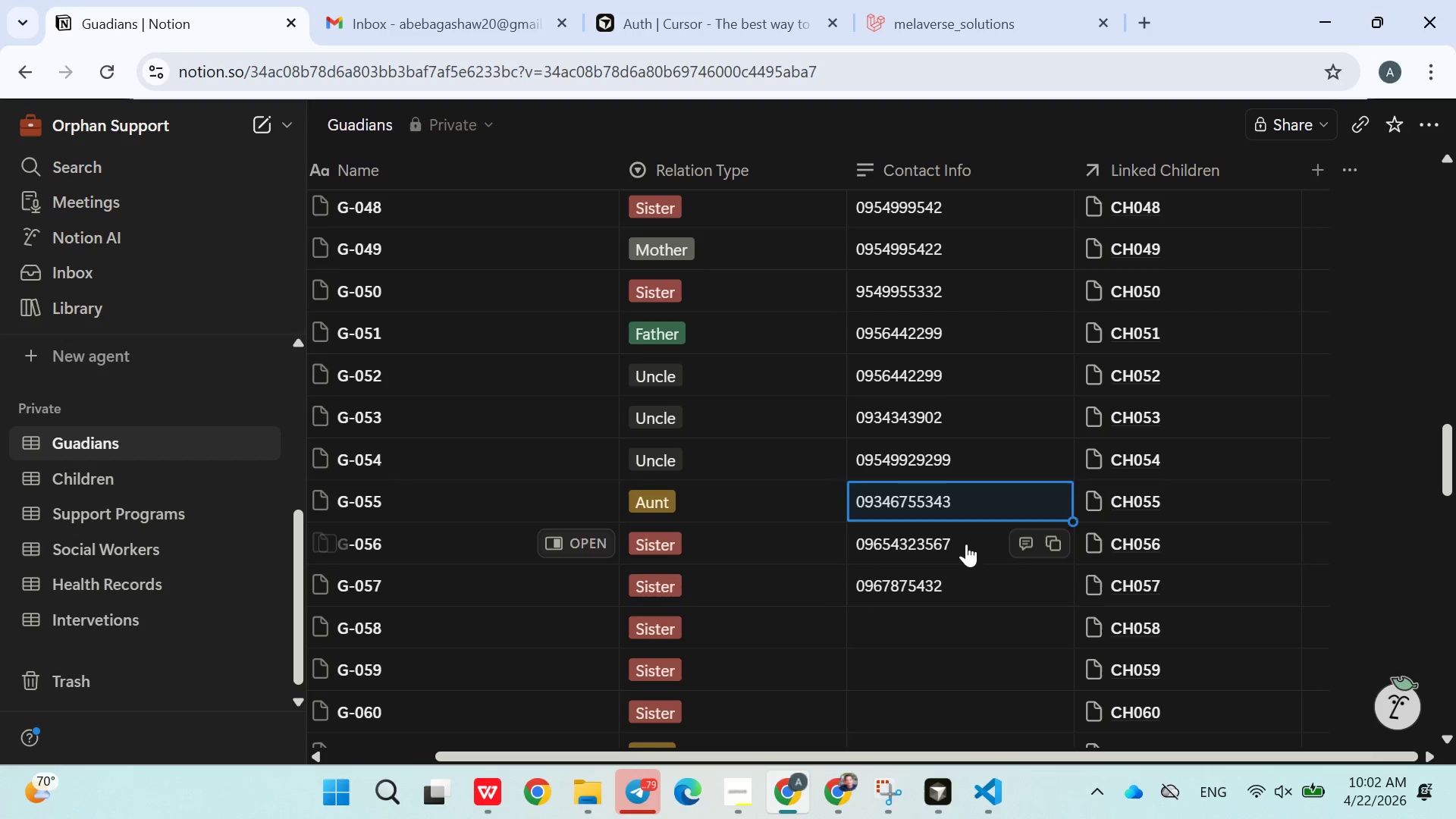 
double_click([966, 544])
 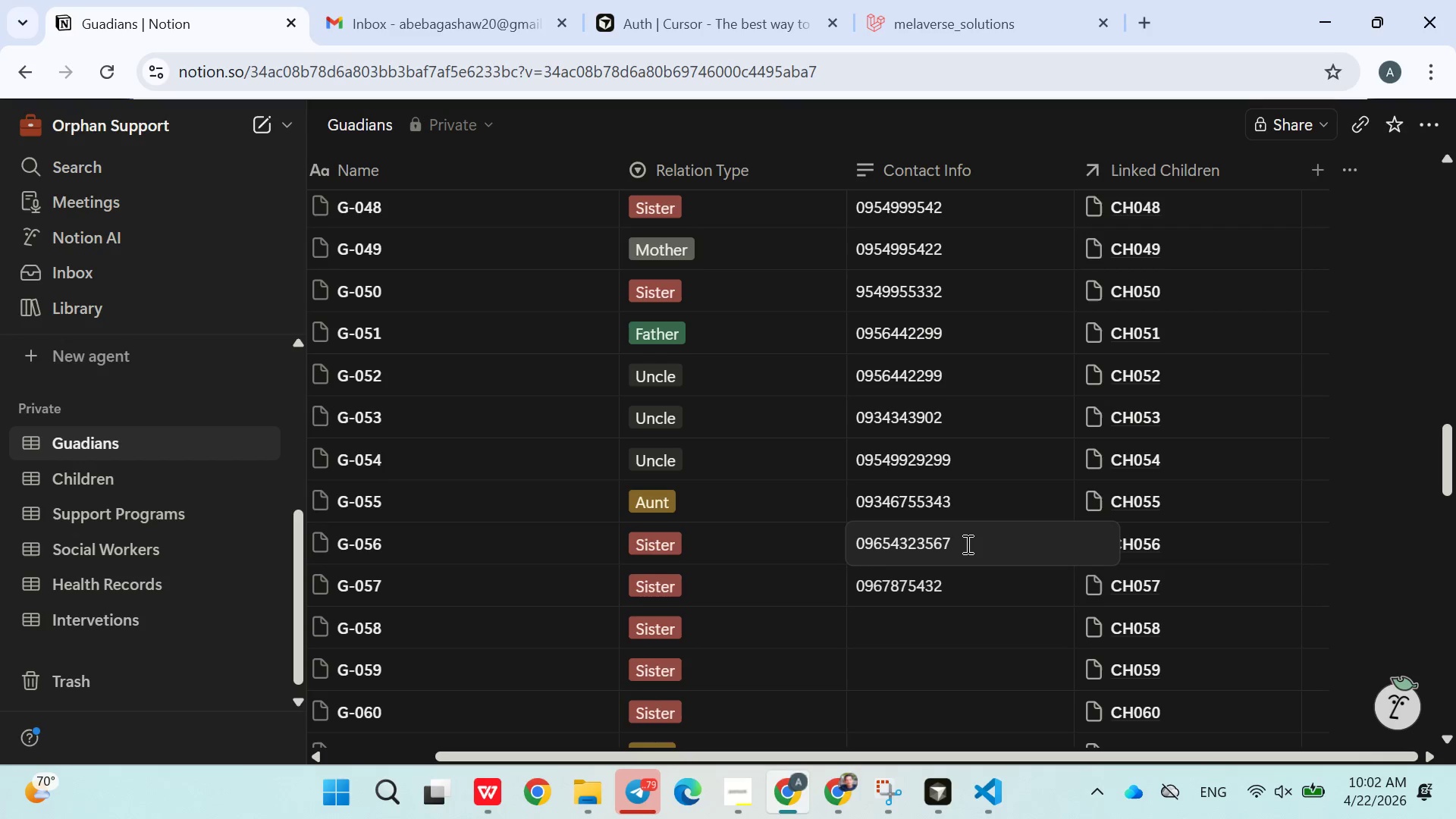 
key(Backspace)
 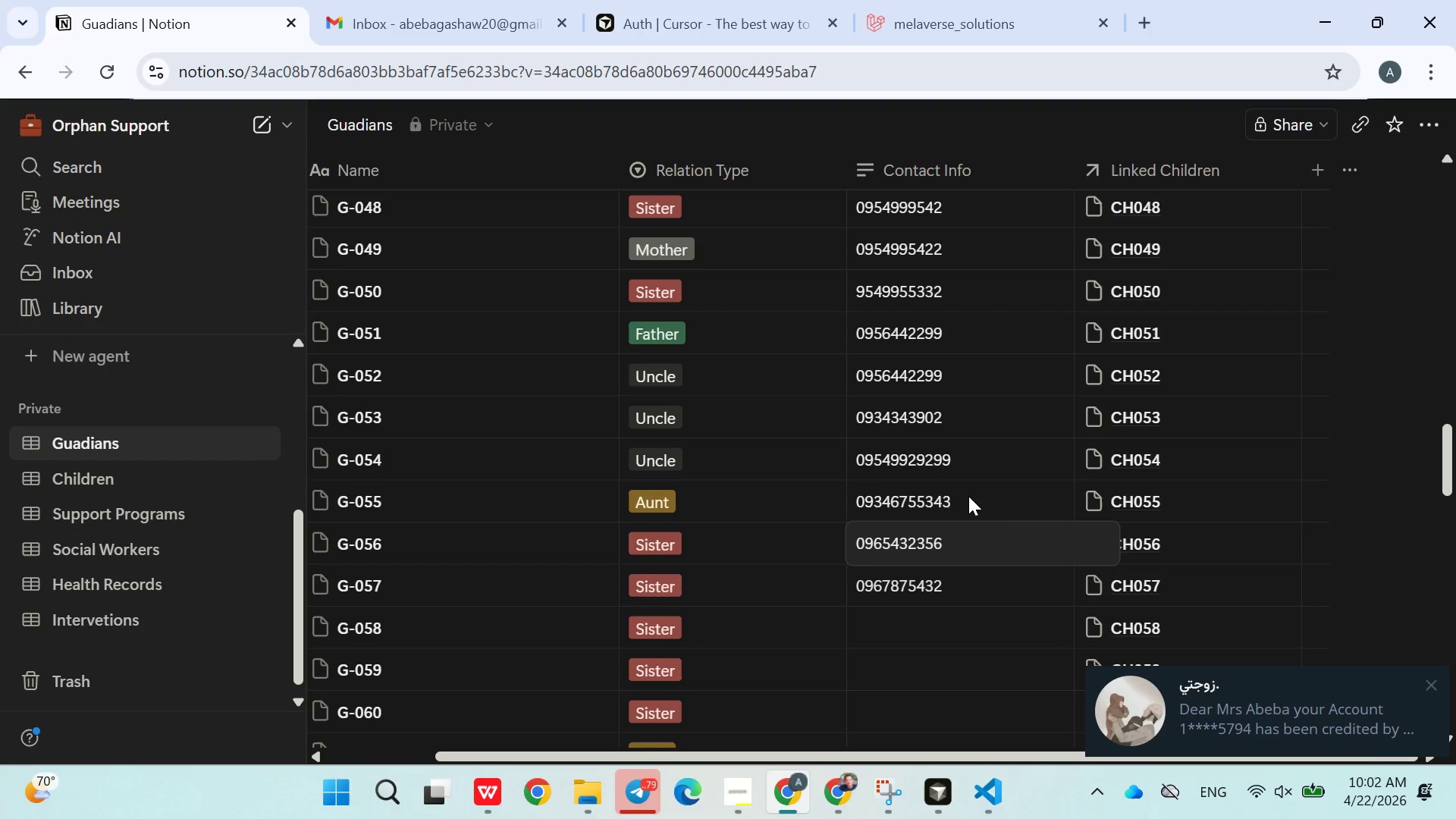 
double_click([968, 496])
 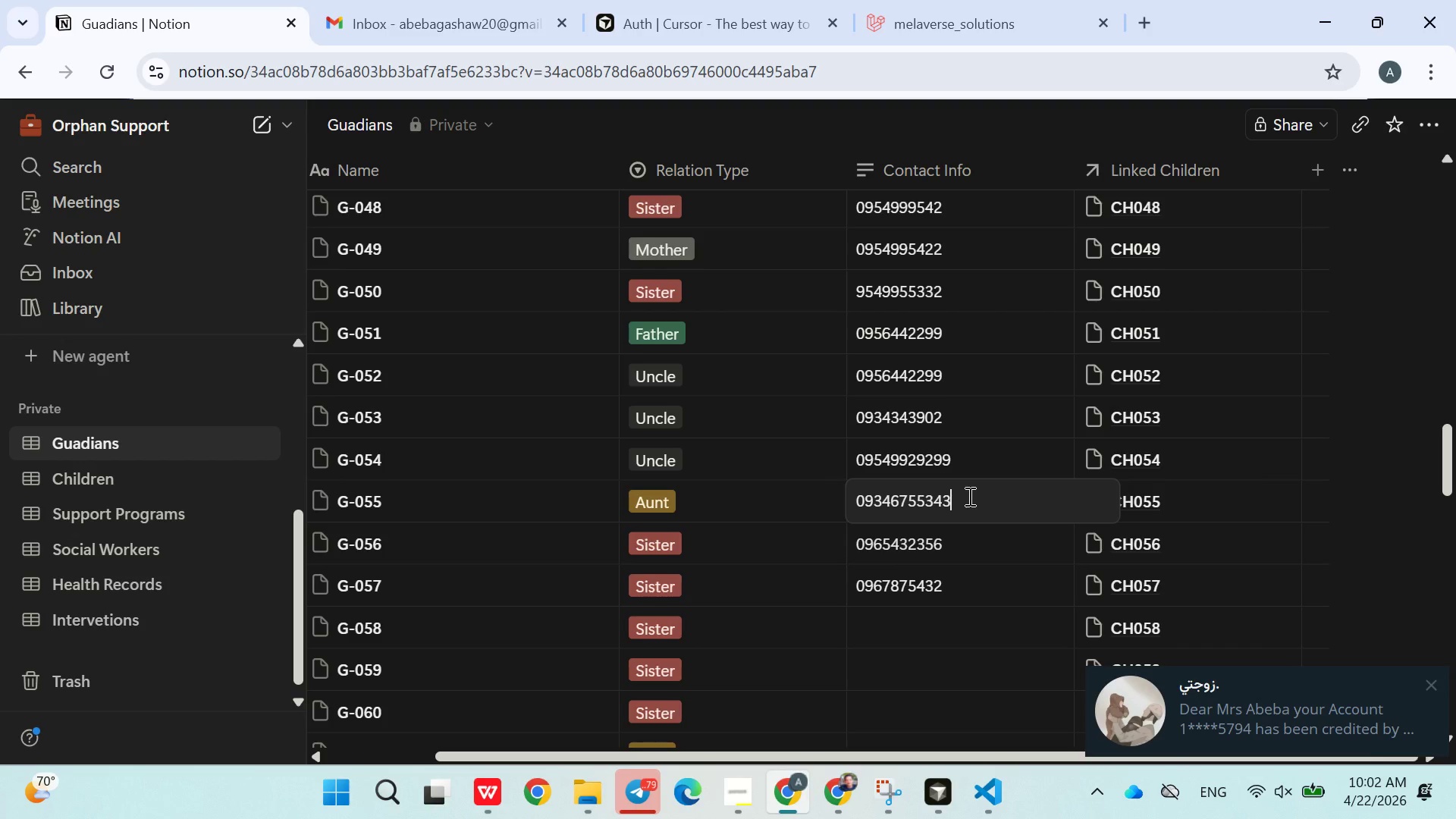 
key(Backspace)
 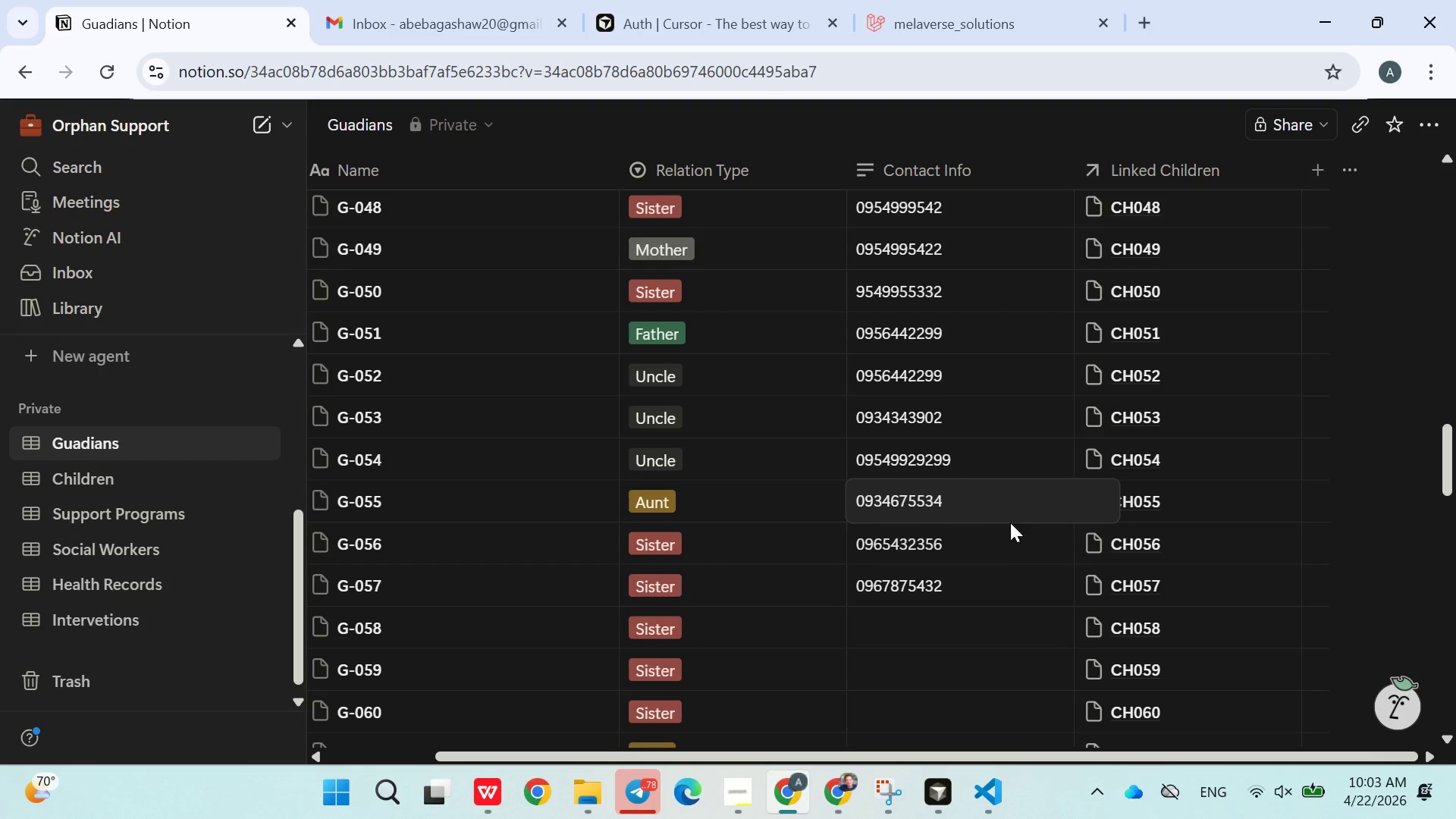 
wait(17.81)
 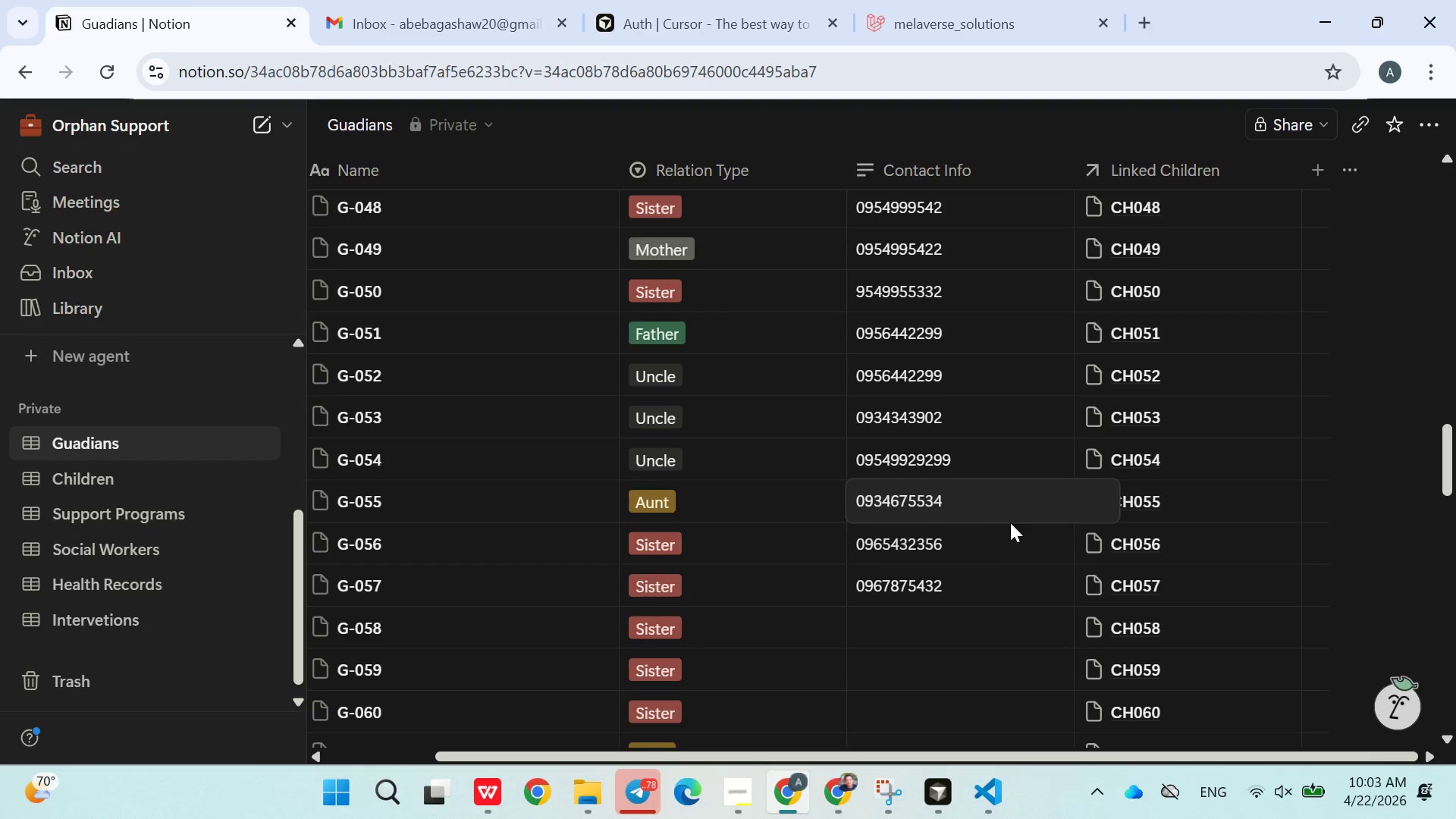 
left_click([954, 607])
 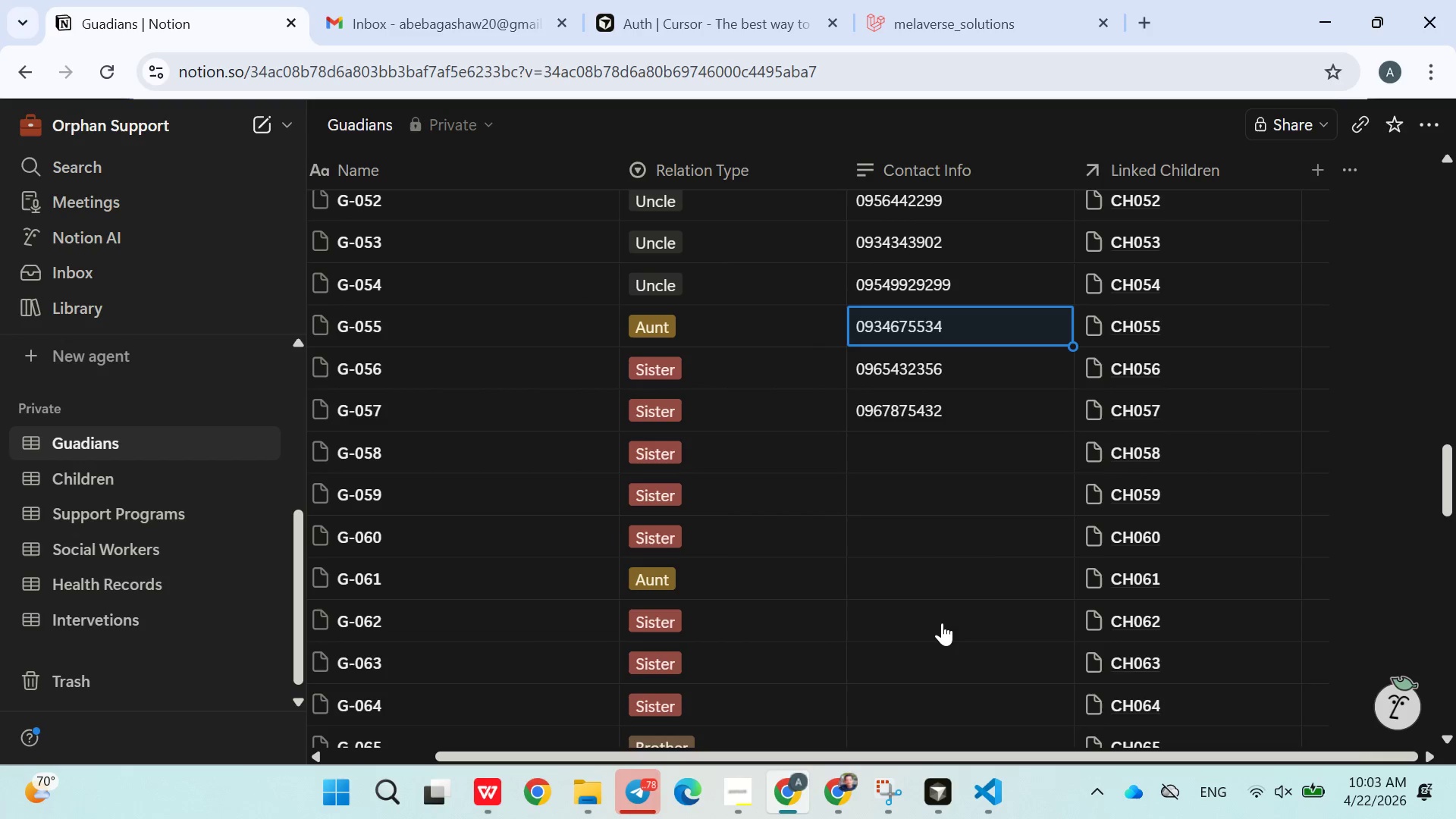 
left_click([942, 623])
 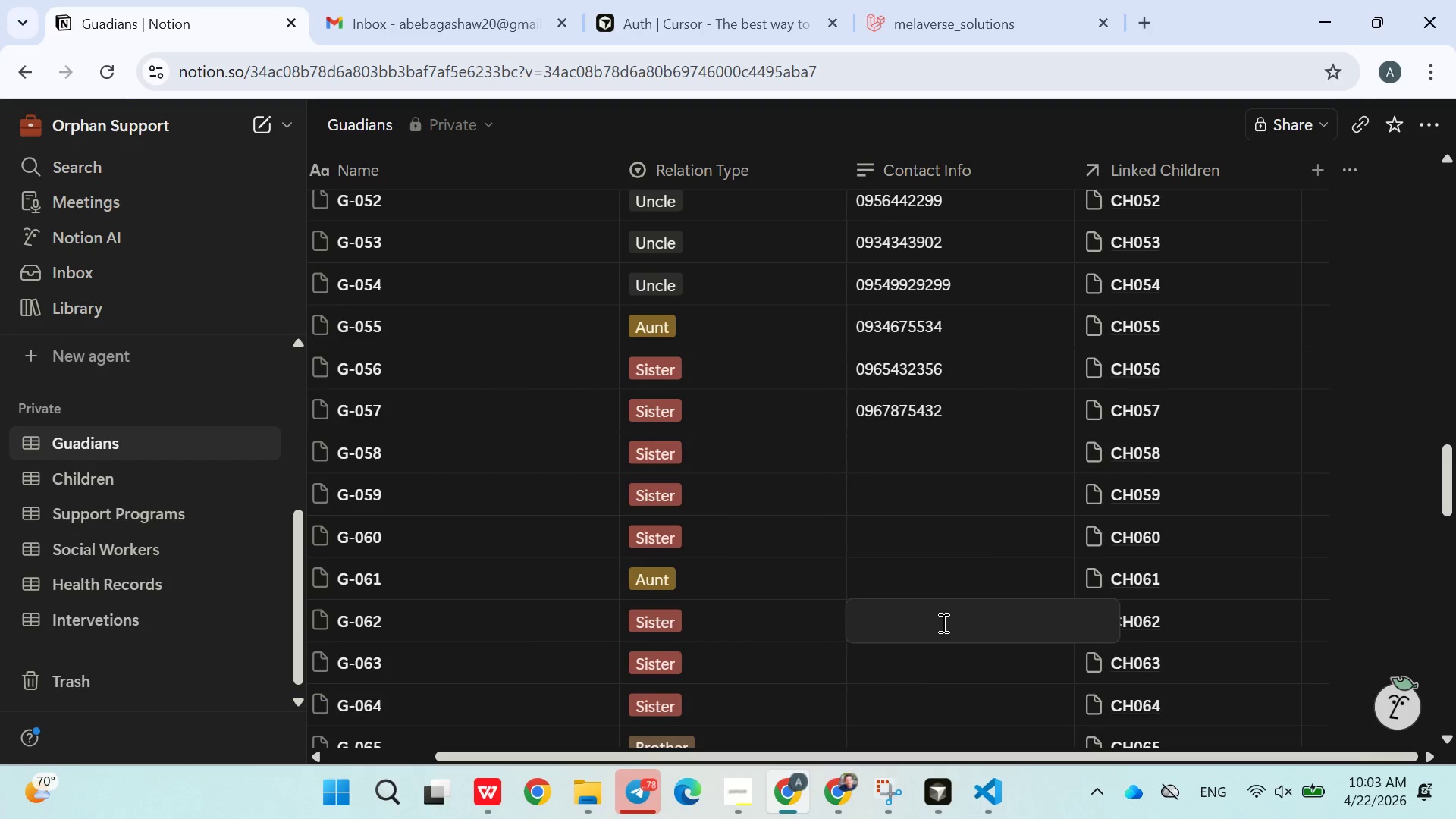 